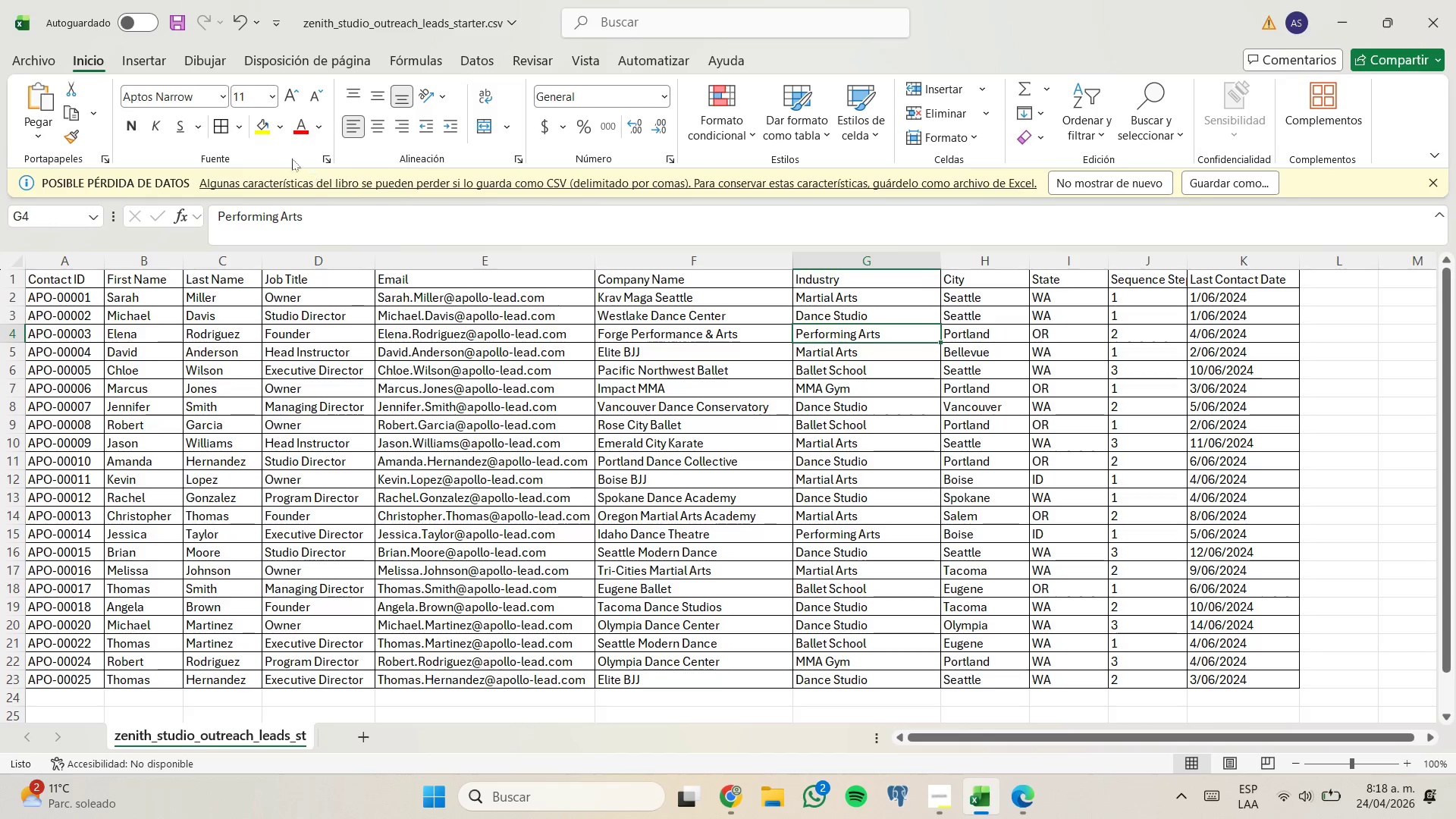 
left_click([260, 127])
 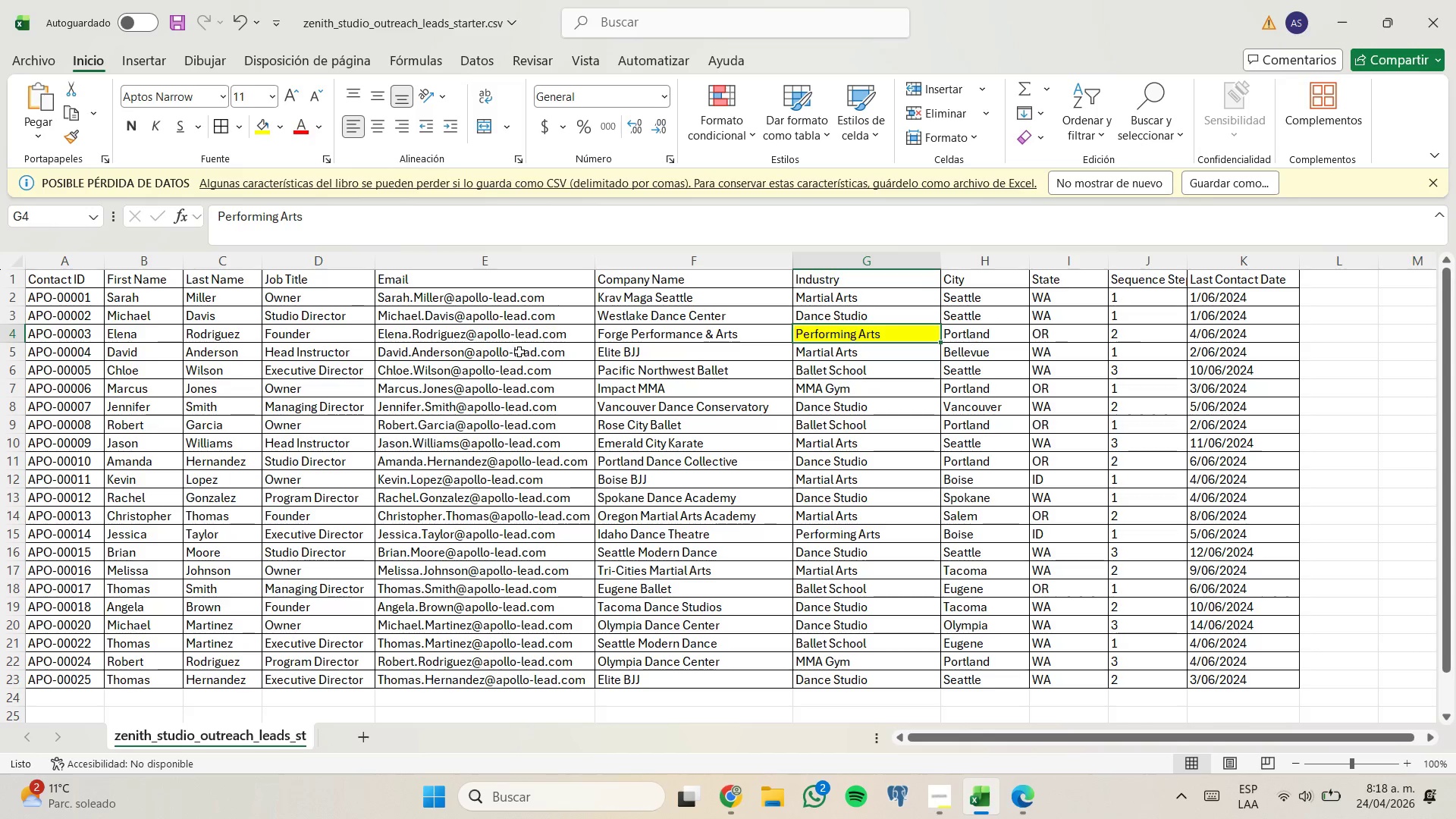 
wait(8.17)
 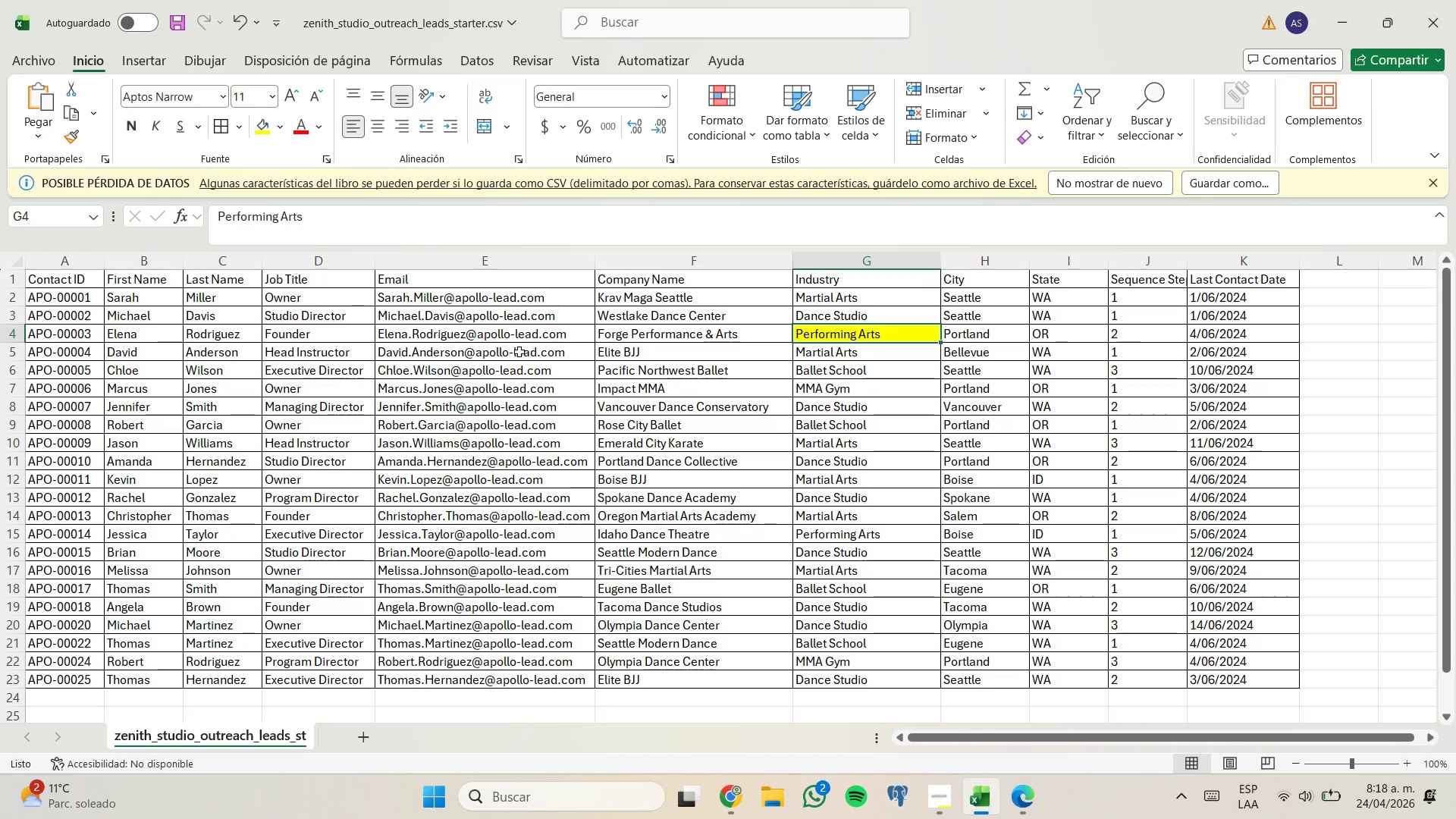 
left_click([348, 444])
 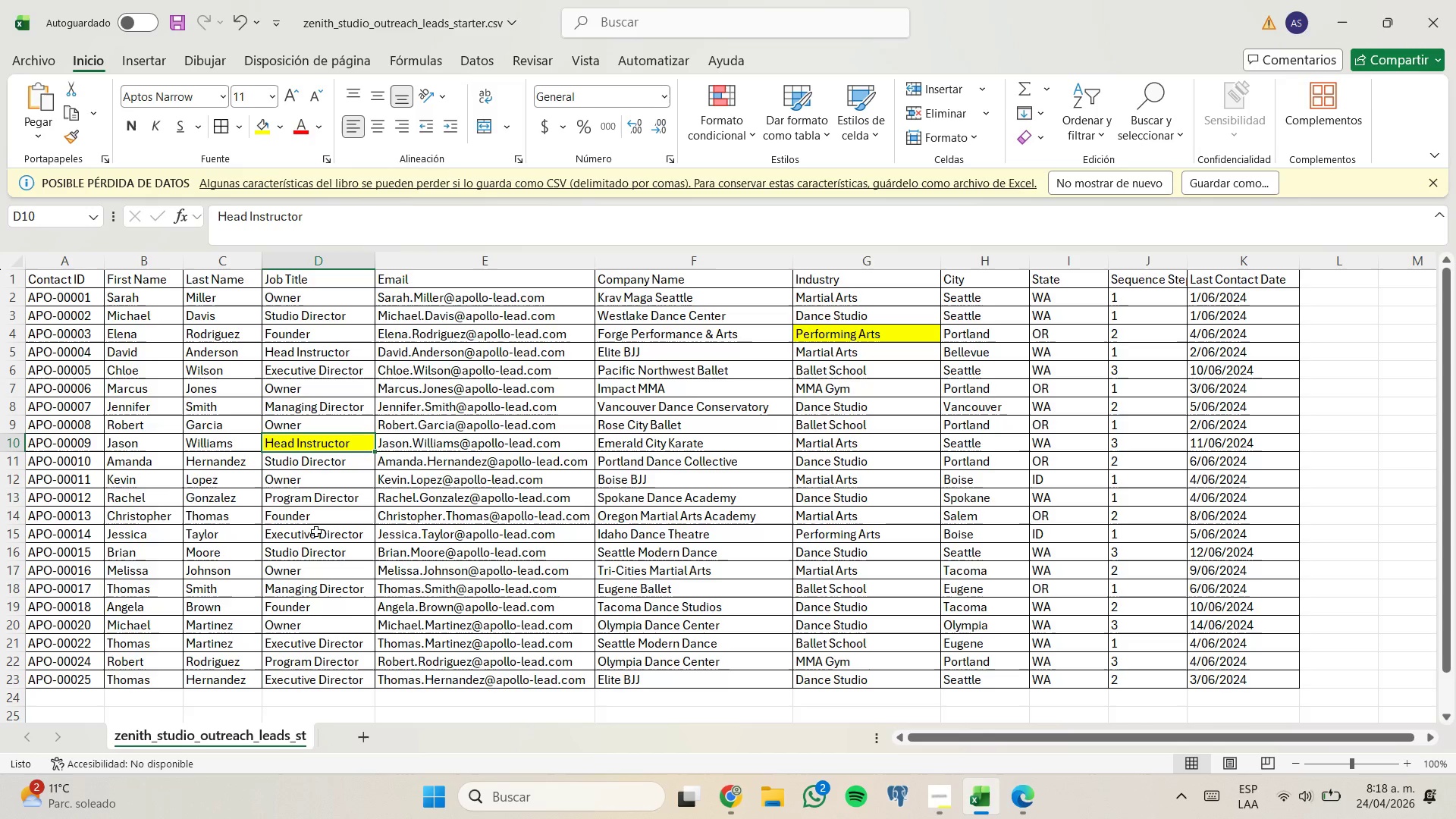 
wait(10.33)
 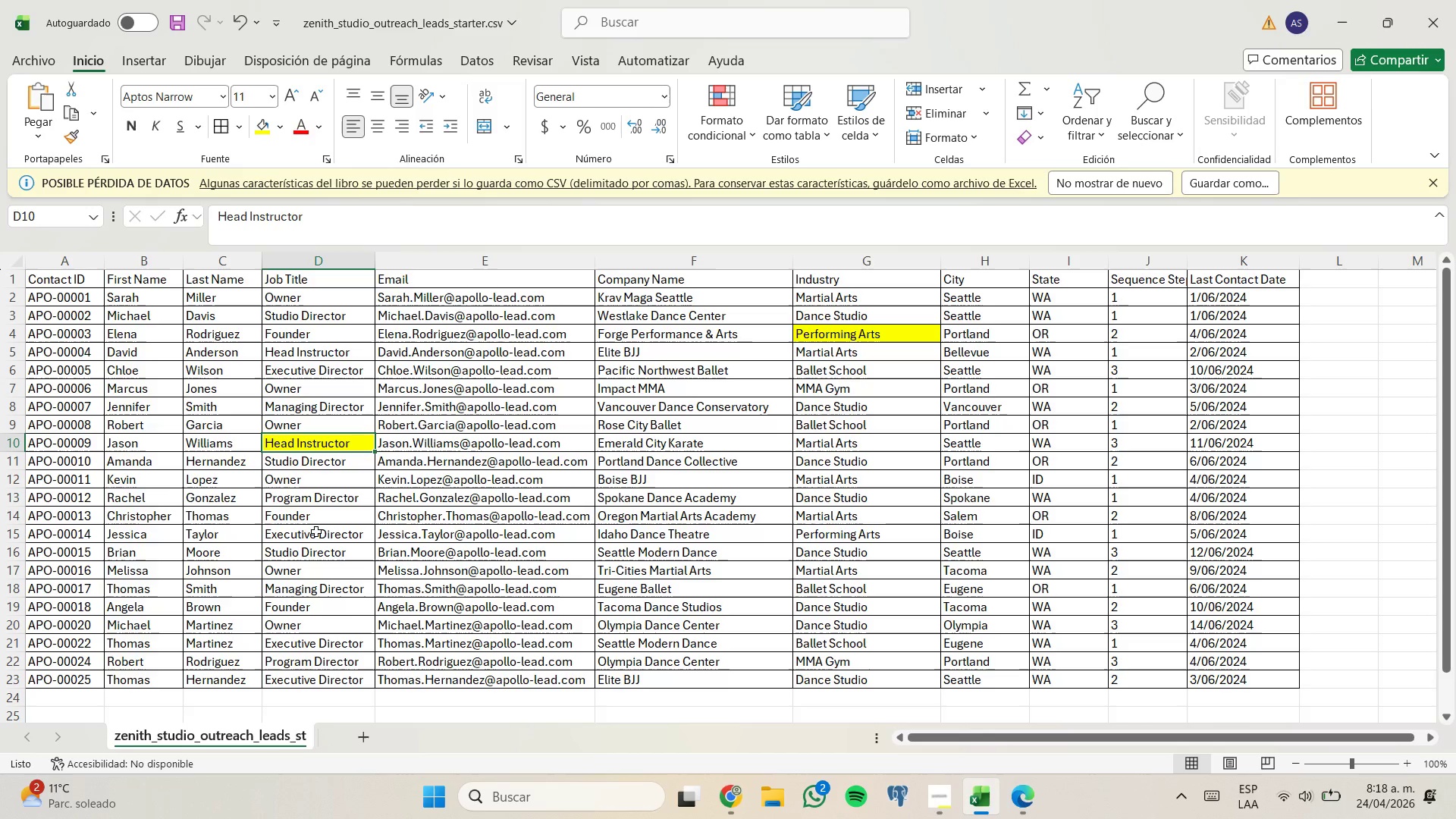 
left_click([259, 125])
 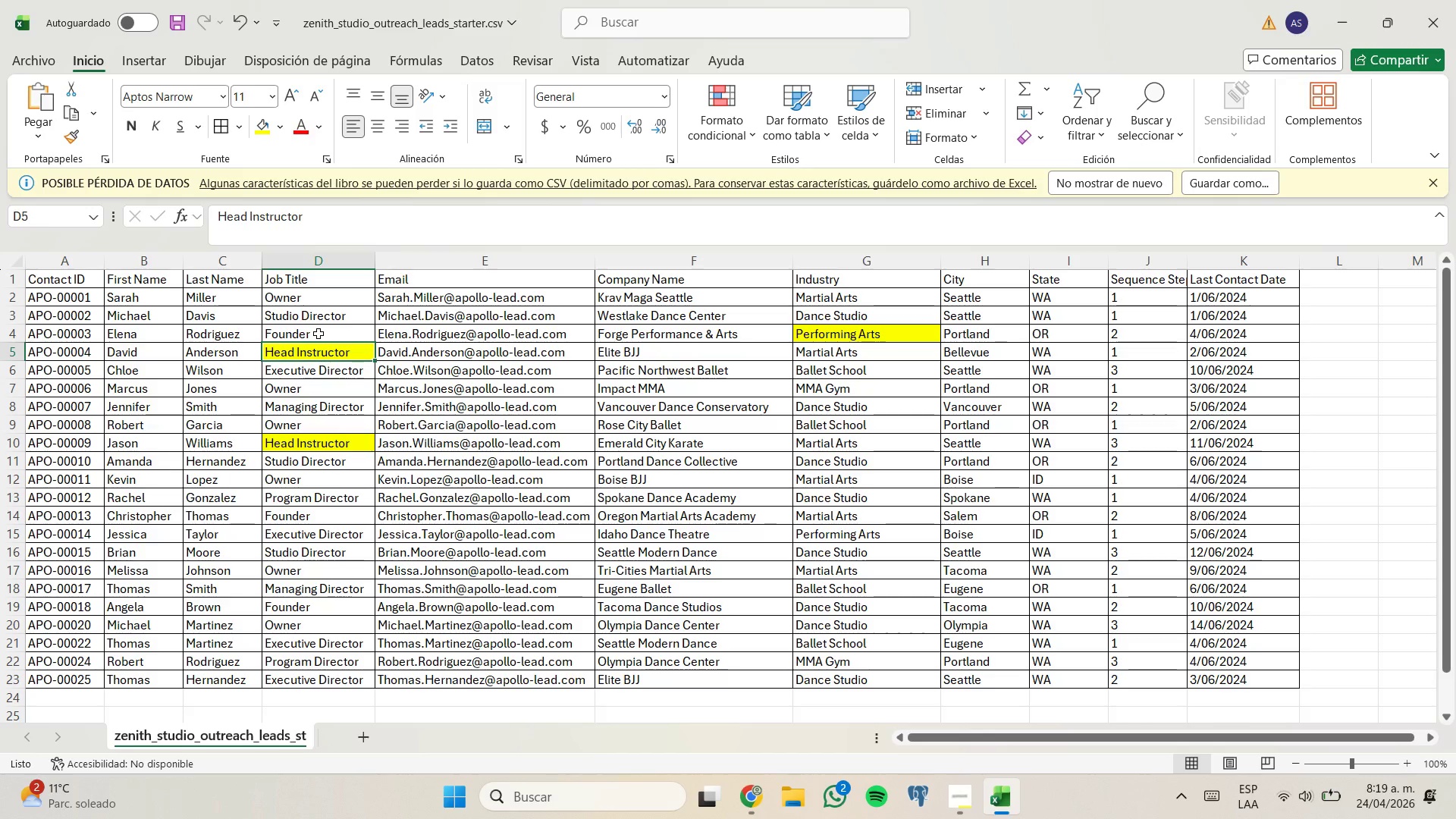 
wait(8.31)
 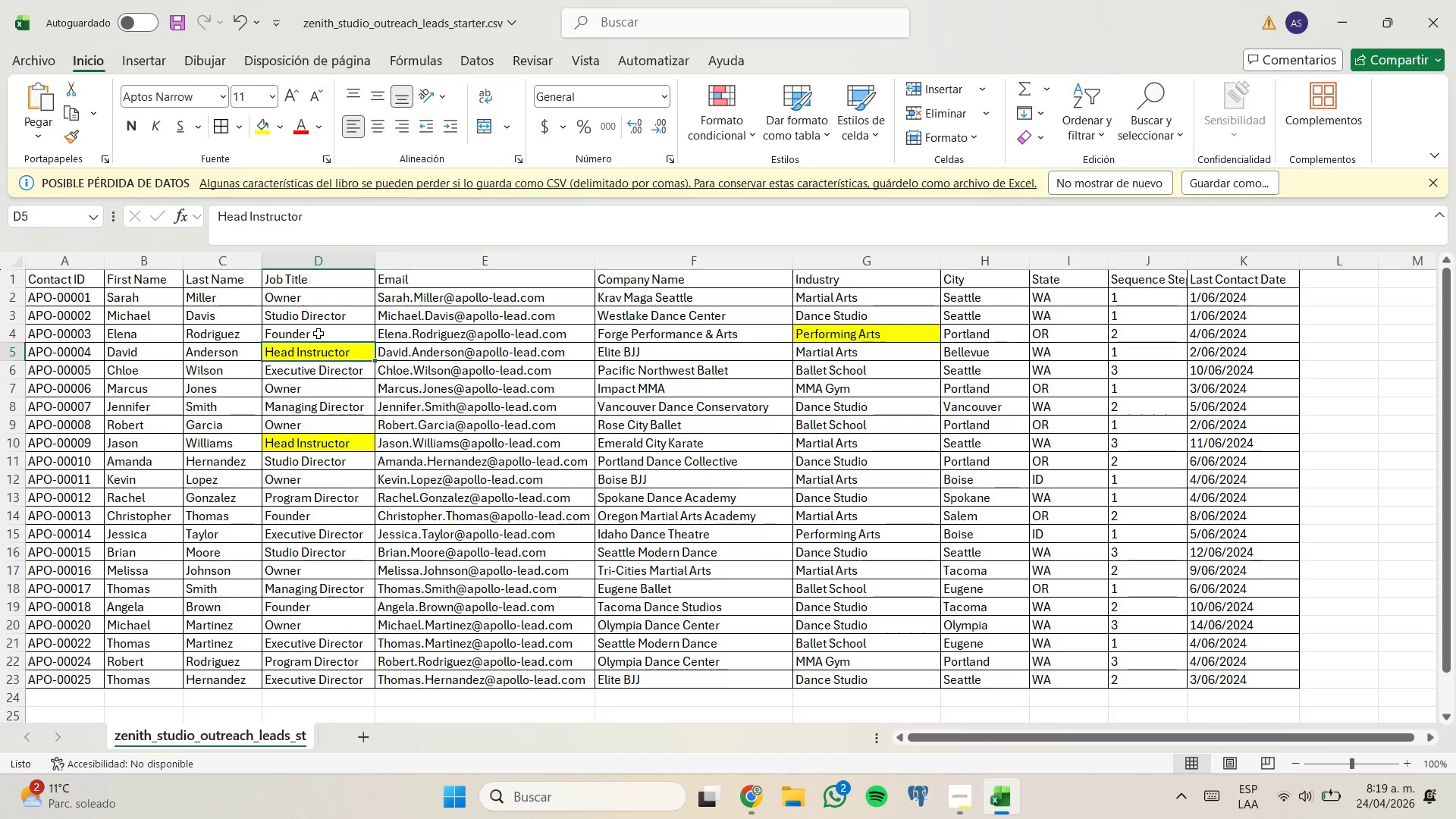 
left_click([1007, 8])
 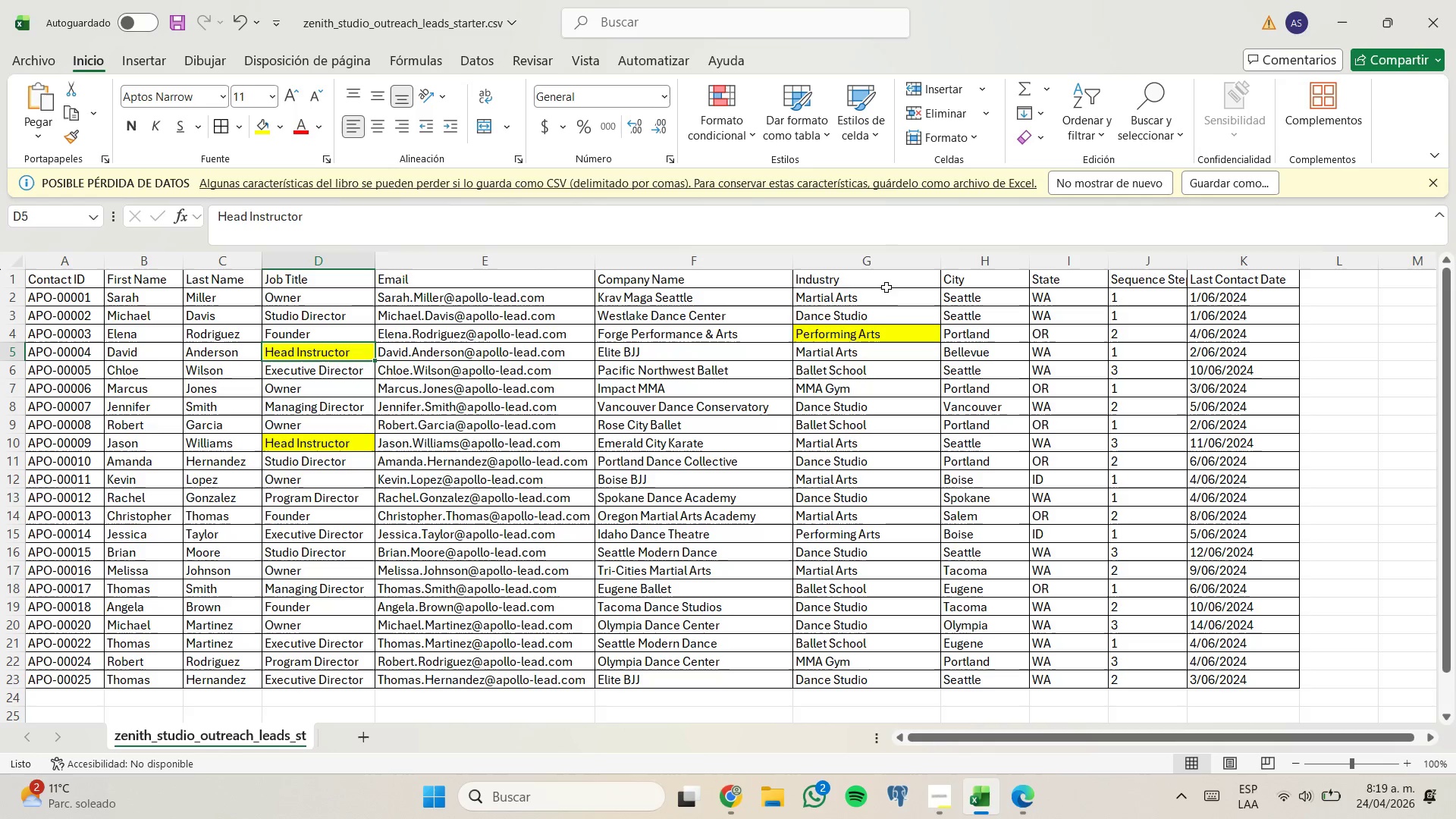 
left_click([872, 316])
 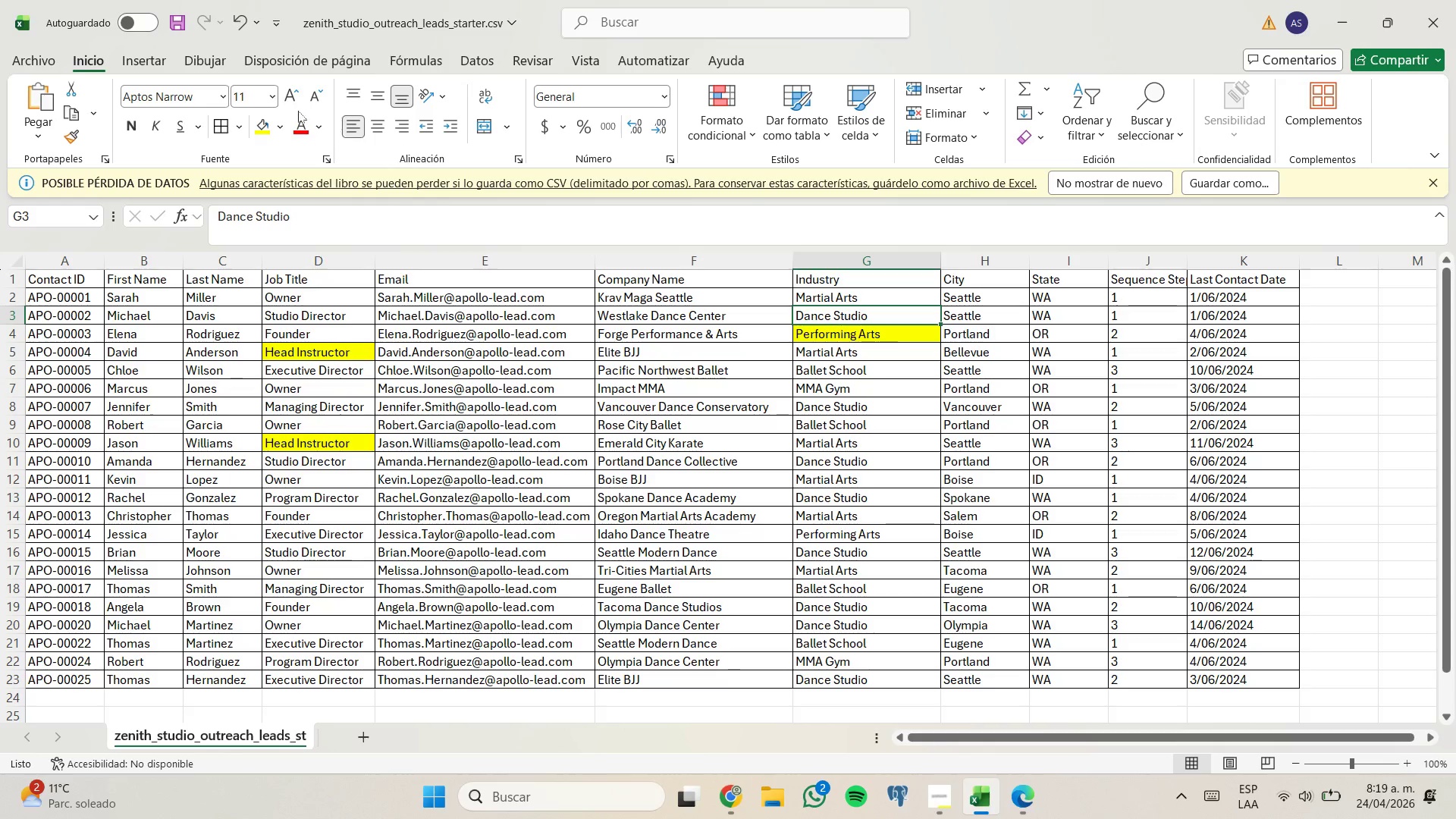 
left_click([262, 122])
 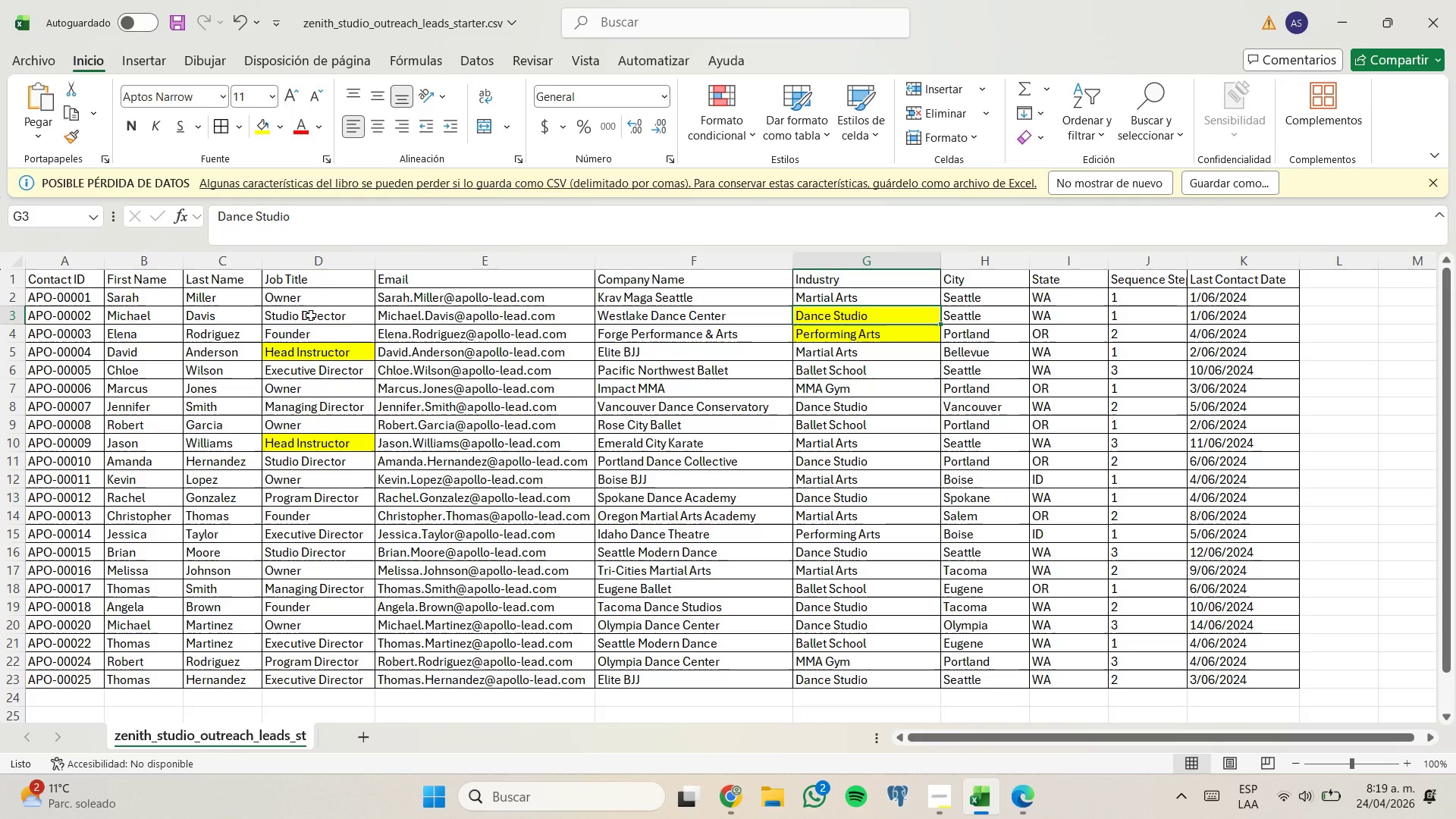 
left_click([311, 315])
 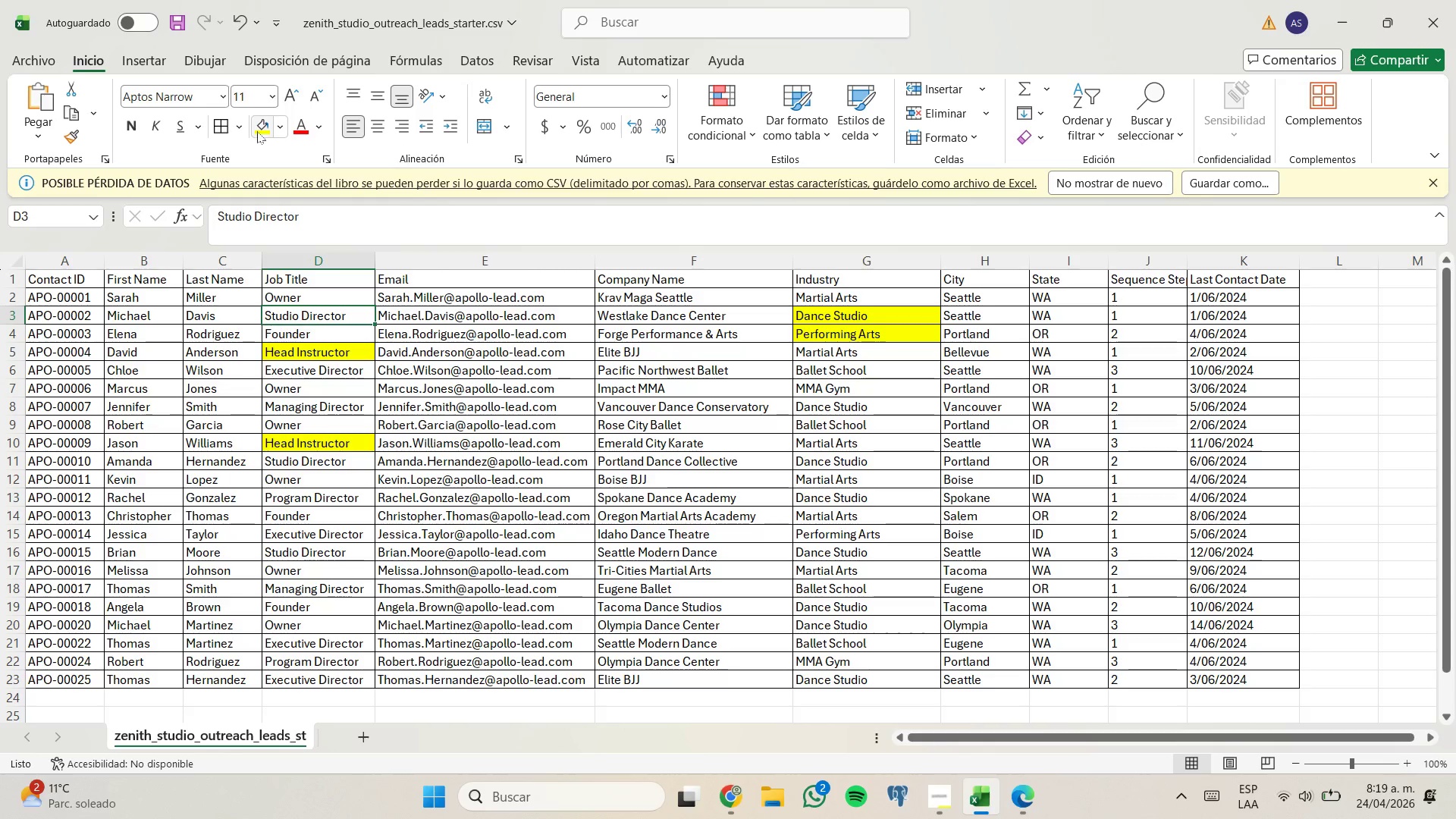 
left_click([259, 127])
 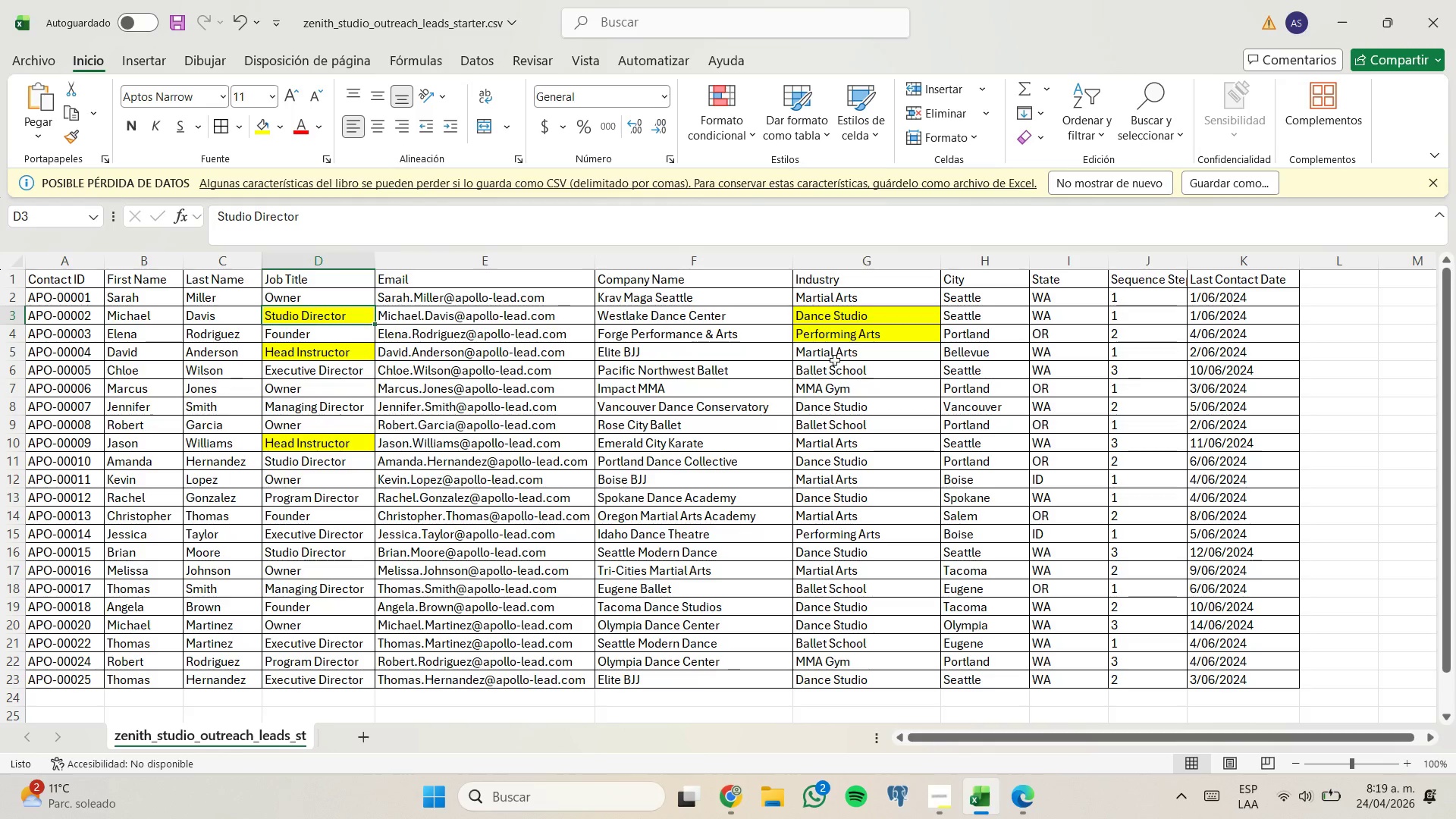 
left_click([832, 404])
 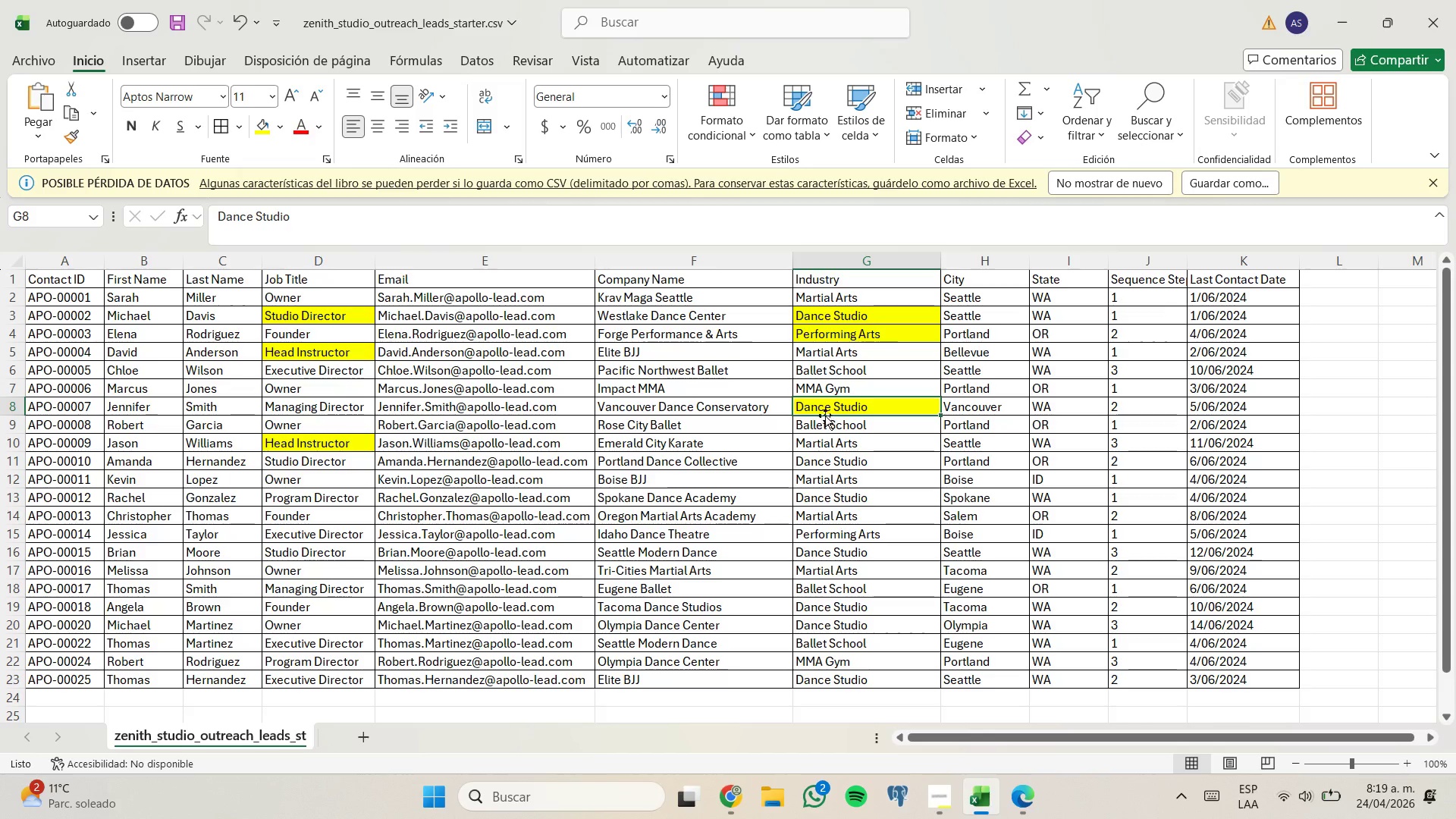 
left_click([826, 463])
 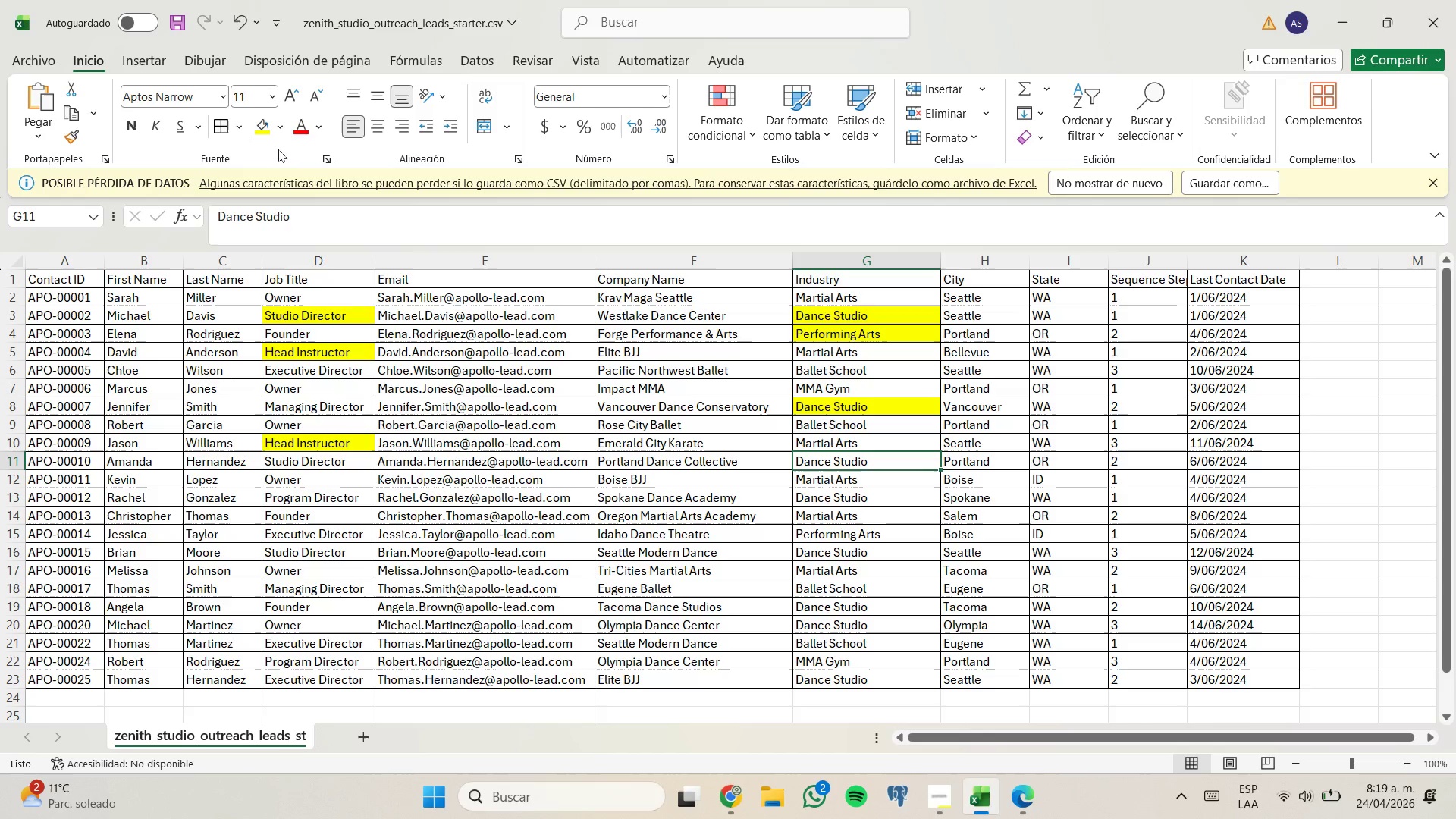 
left_click([265, 129])
 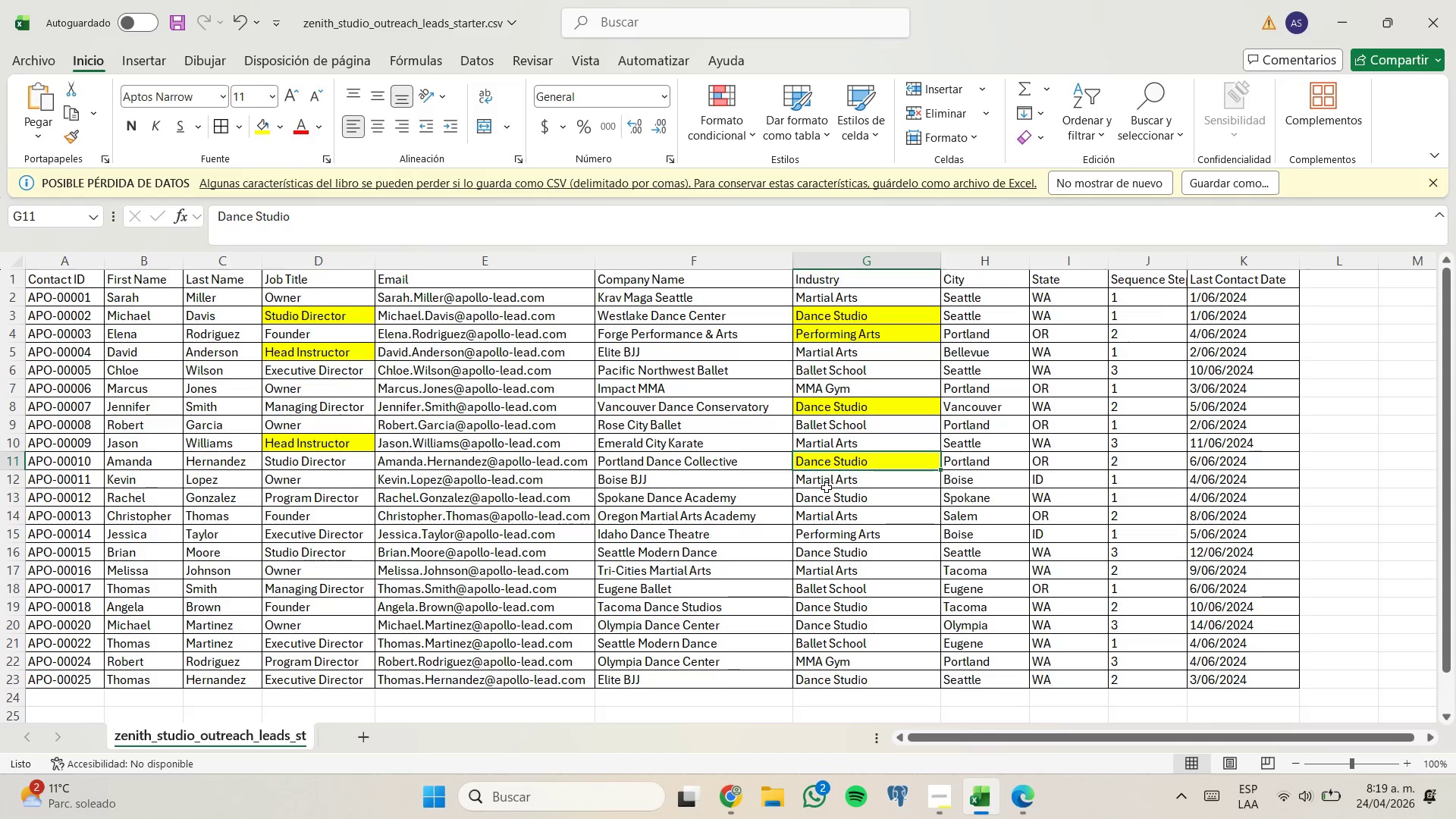 
left_click([837, 495])
 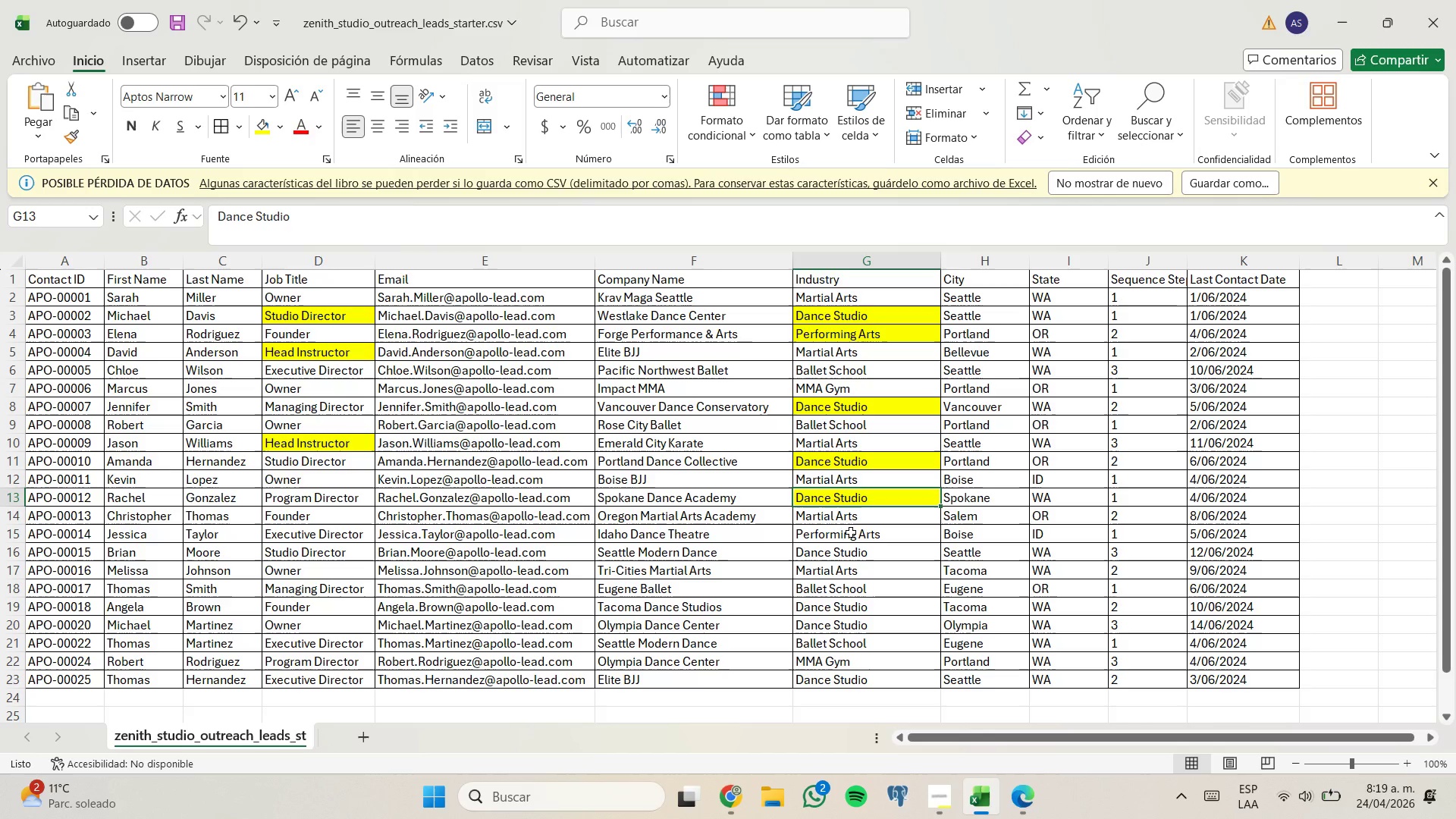 
wait(6.06)
 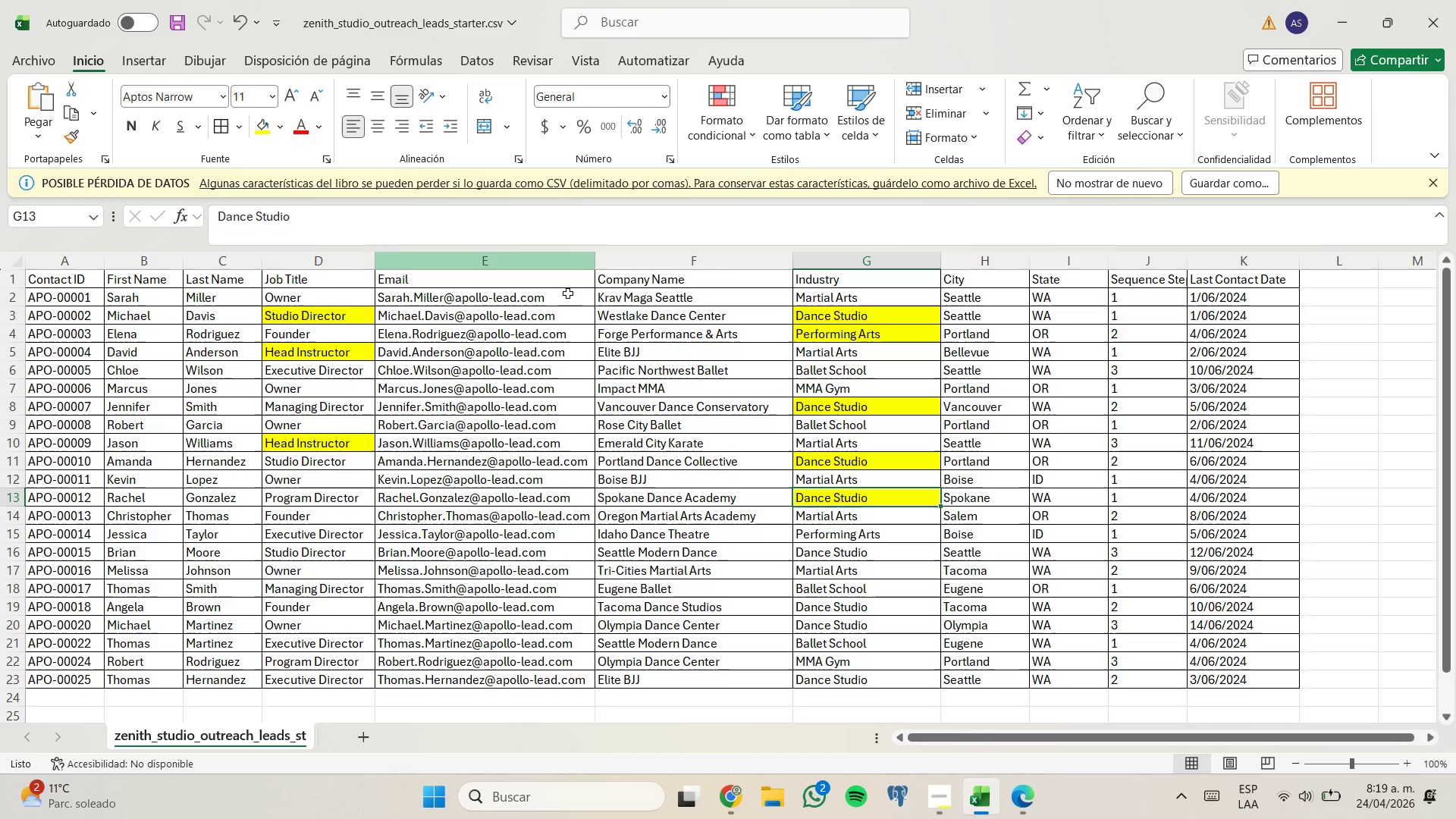 
left_click([851, 535])
 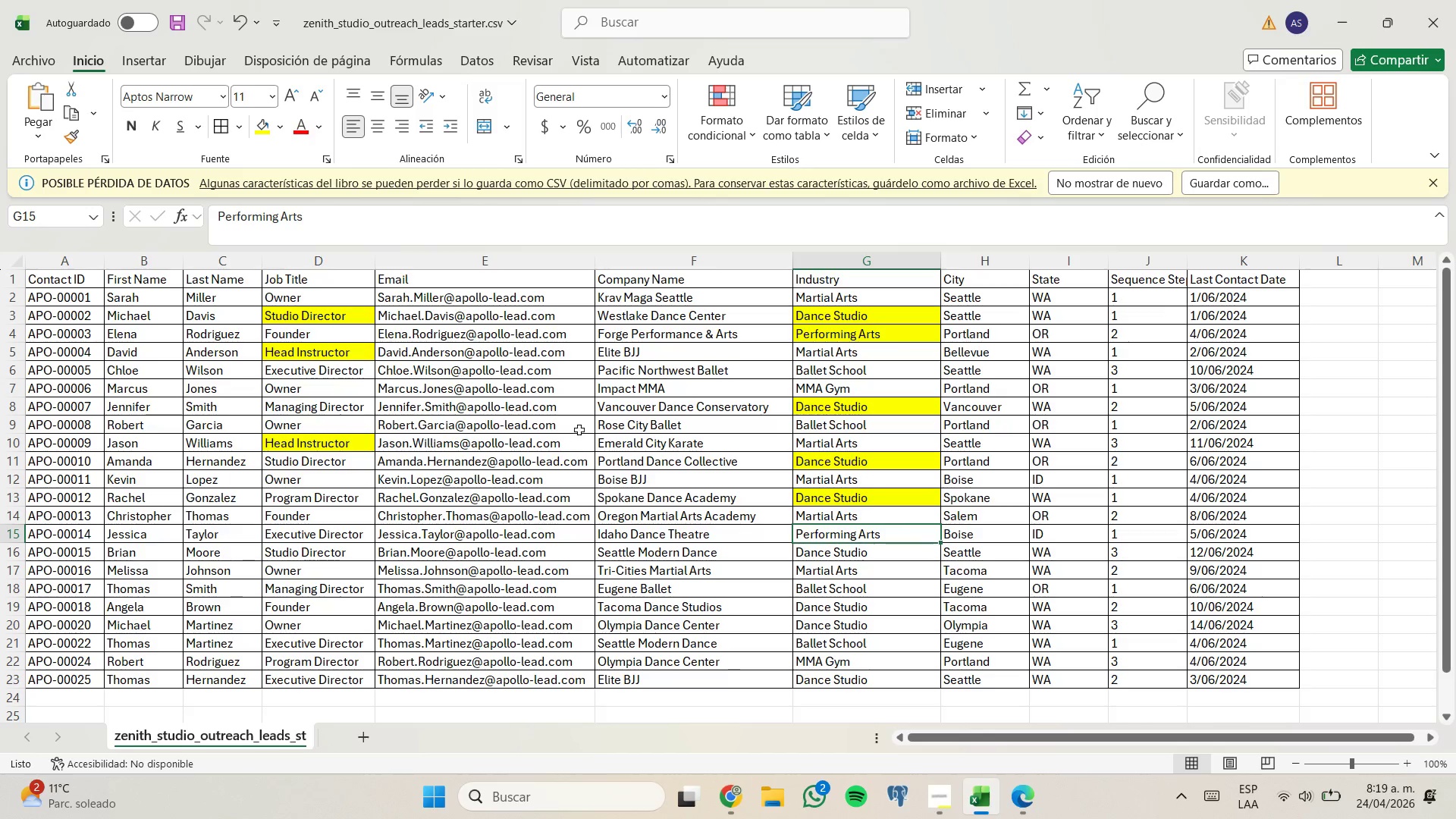 
mouse_move([287, 204])
 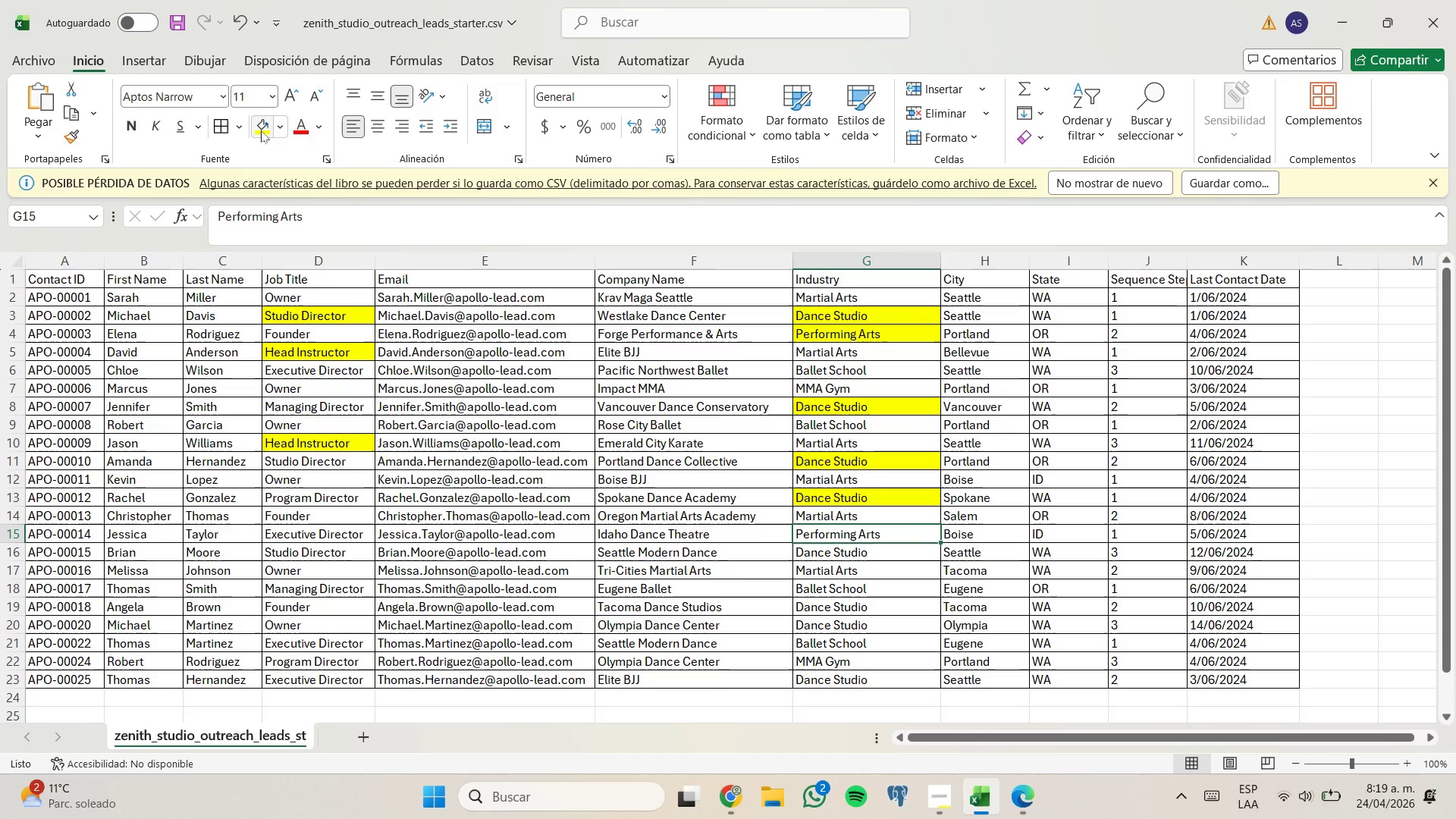 
left_click([261, 130])
 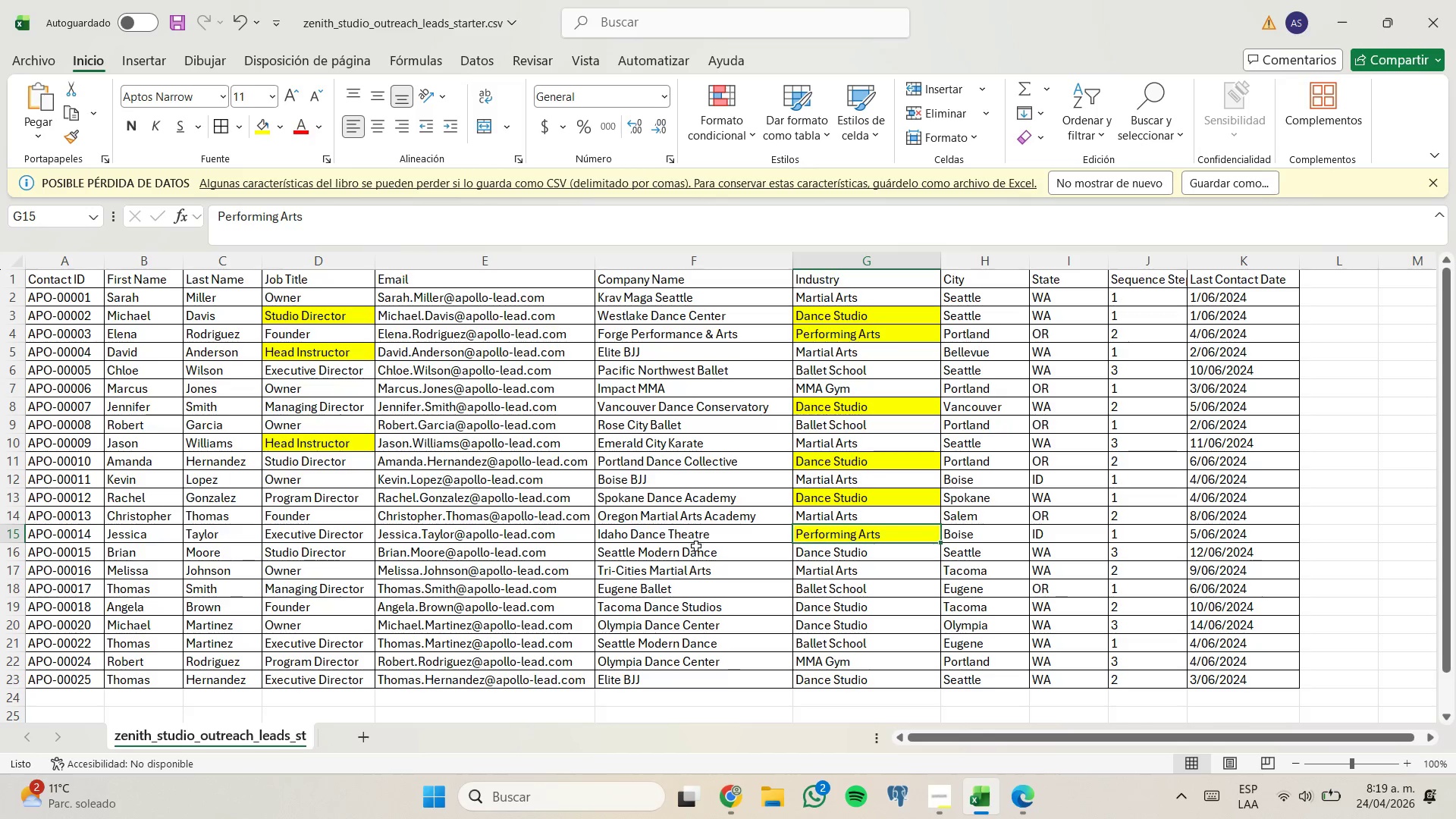 
wait(5.49)
 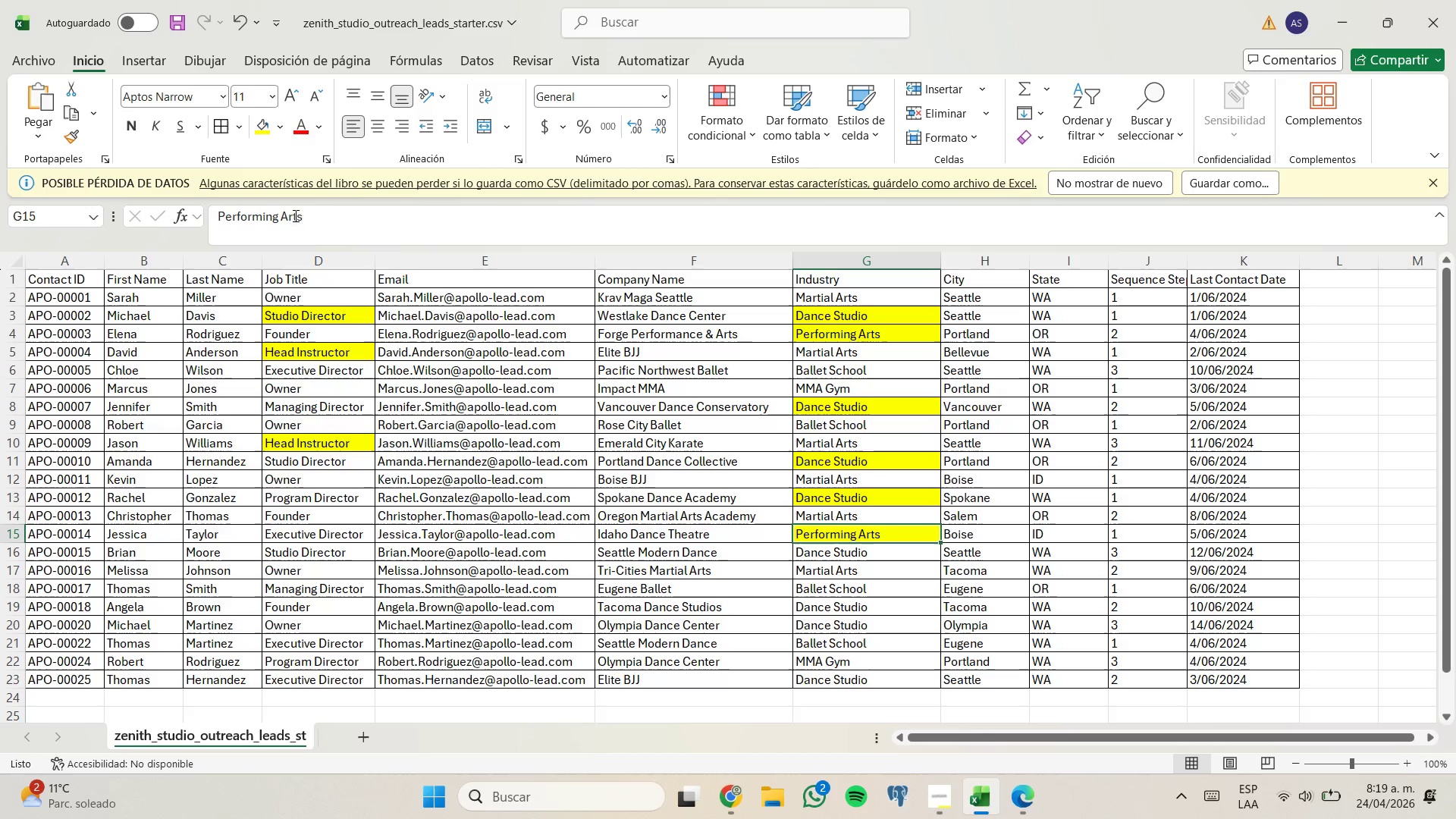 
left_click([849, 553])
 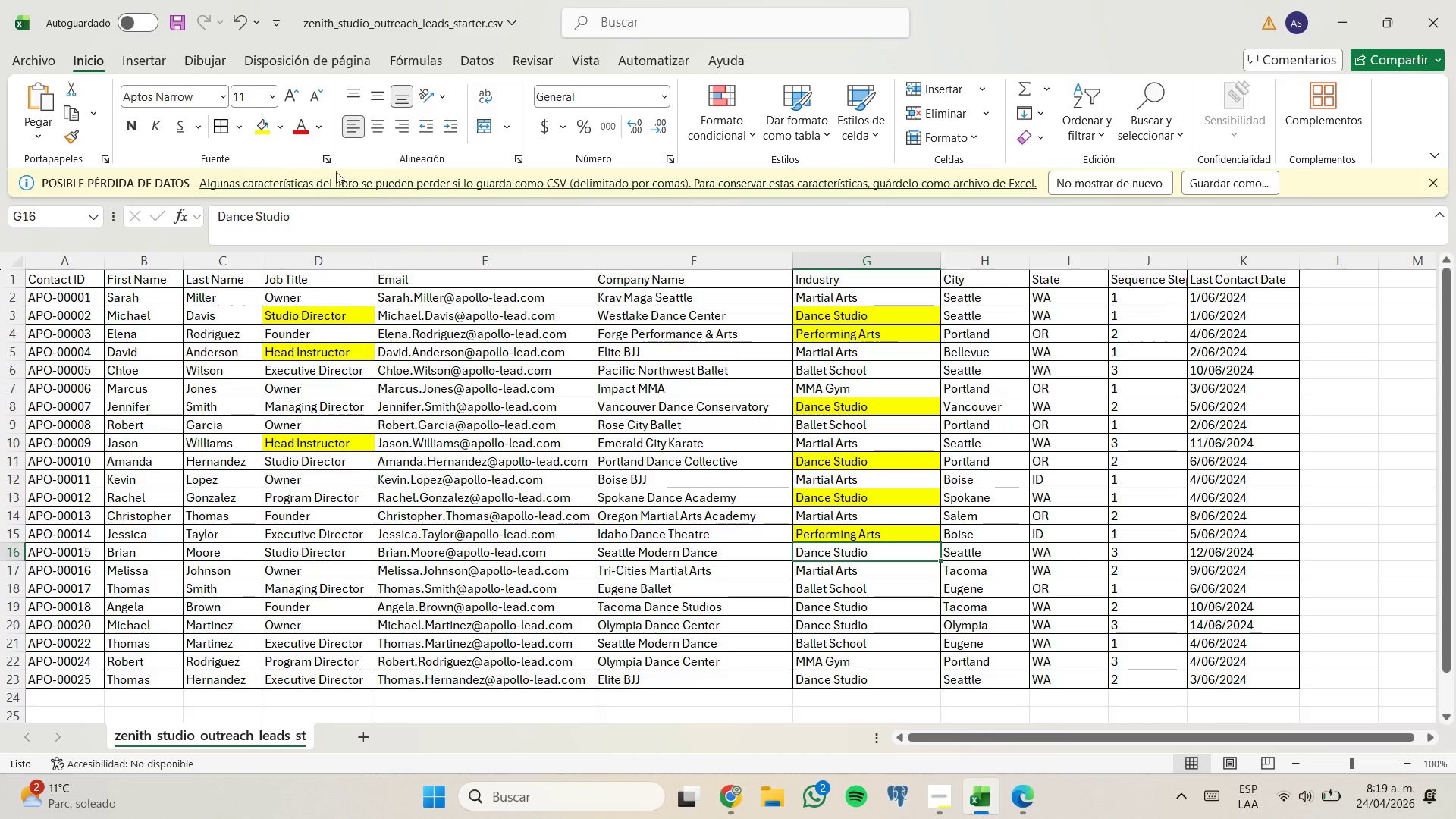 
left_click([255, 124])
 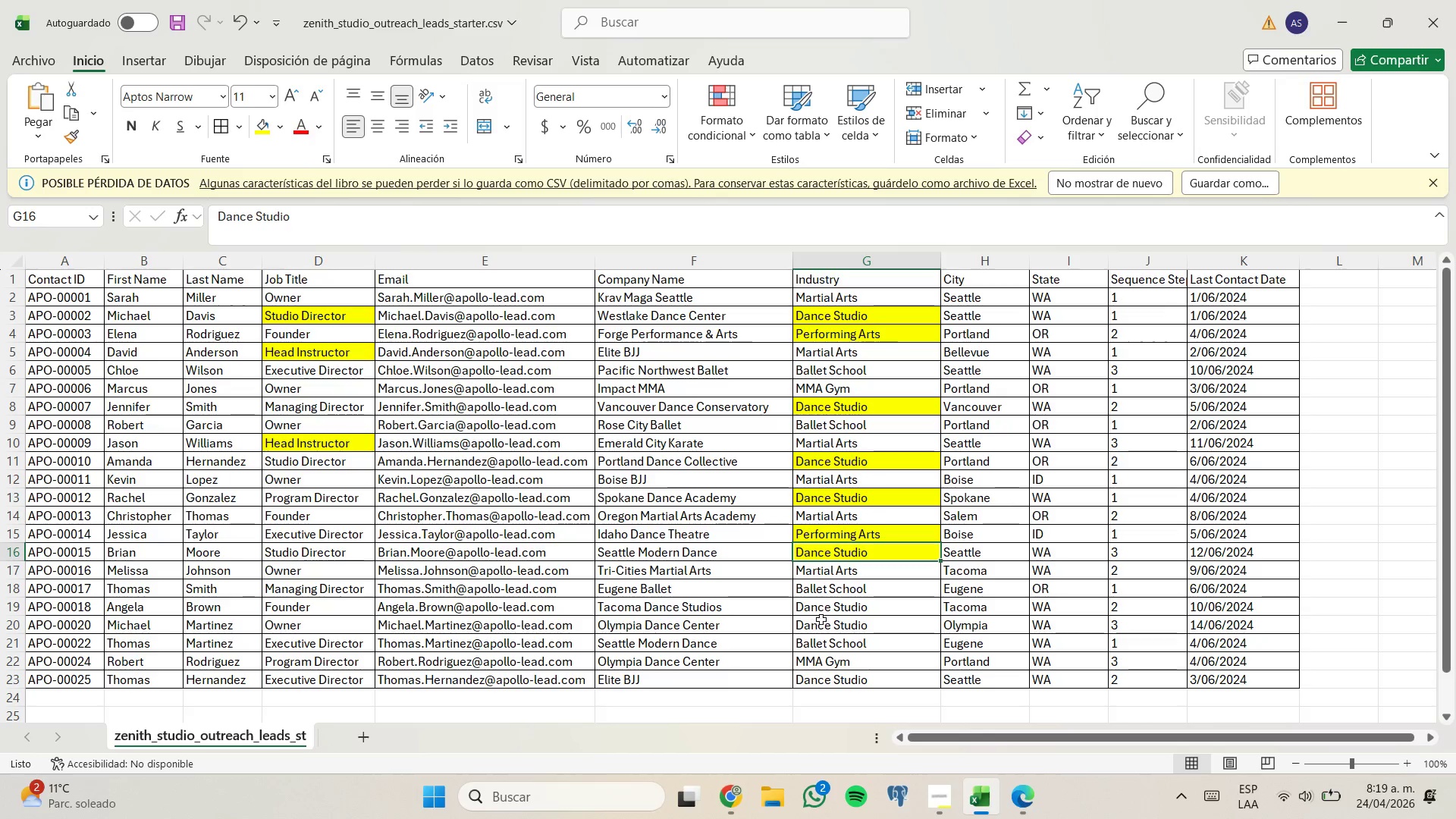 
left_click_drag(start_coordinate=[826, 607], to_coordinate=[830, 623])
 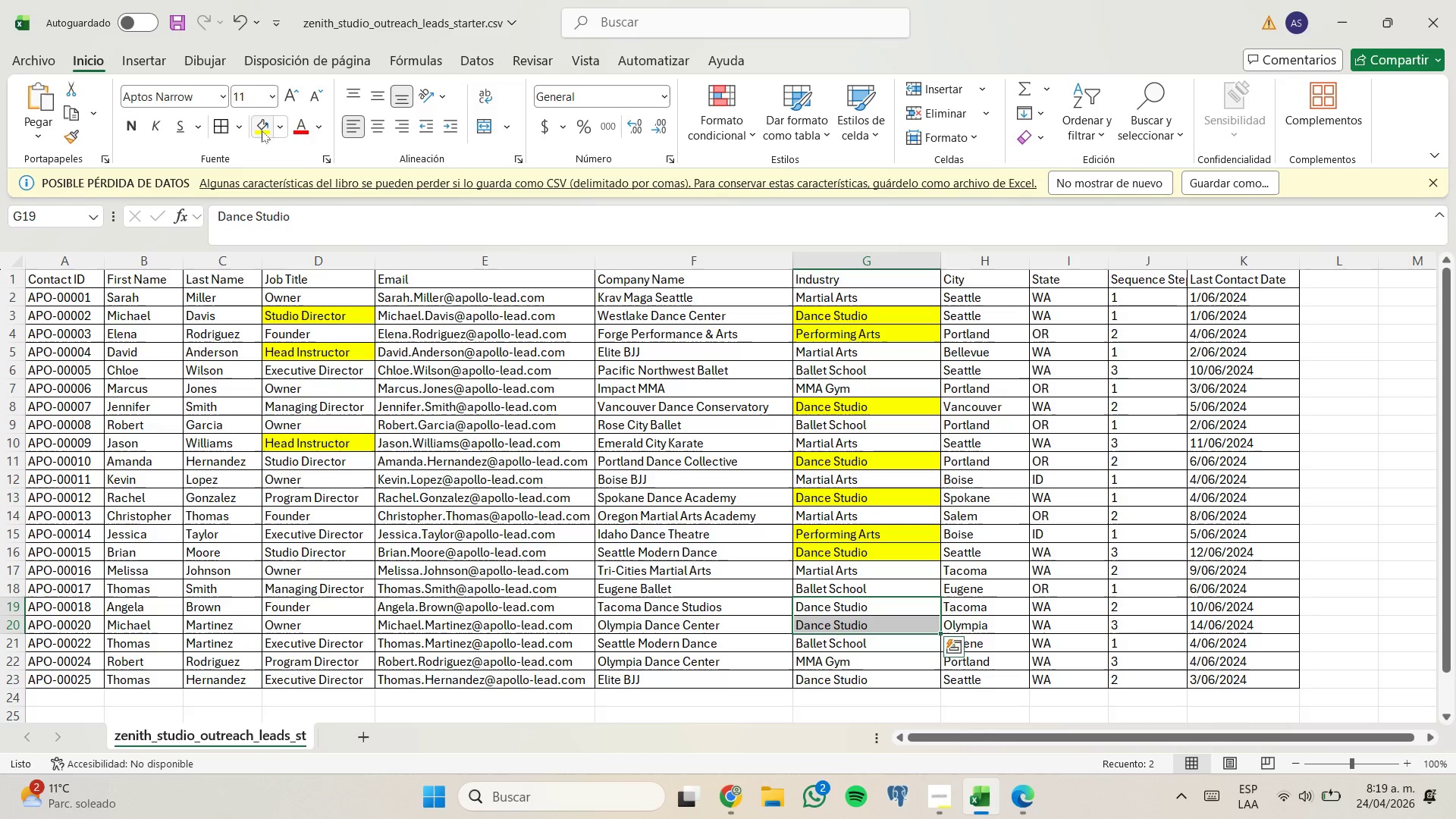 
left_click([262, 130])
 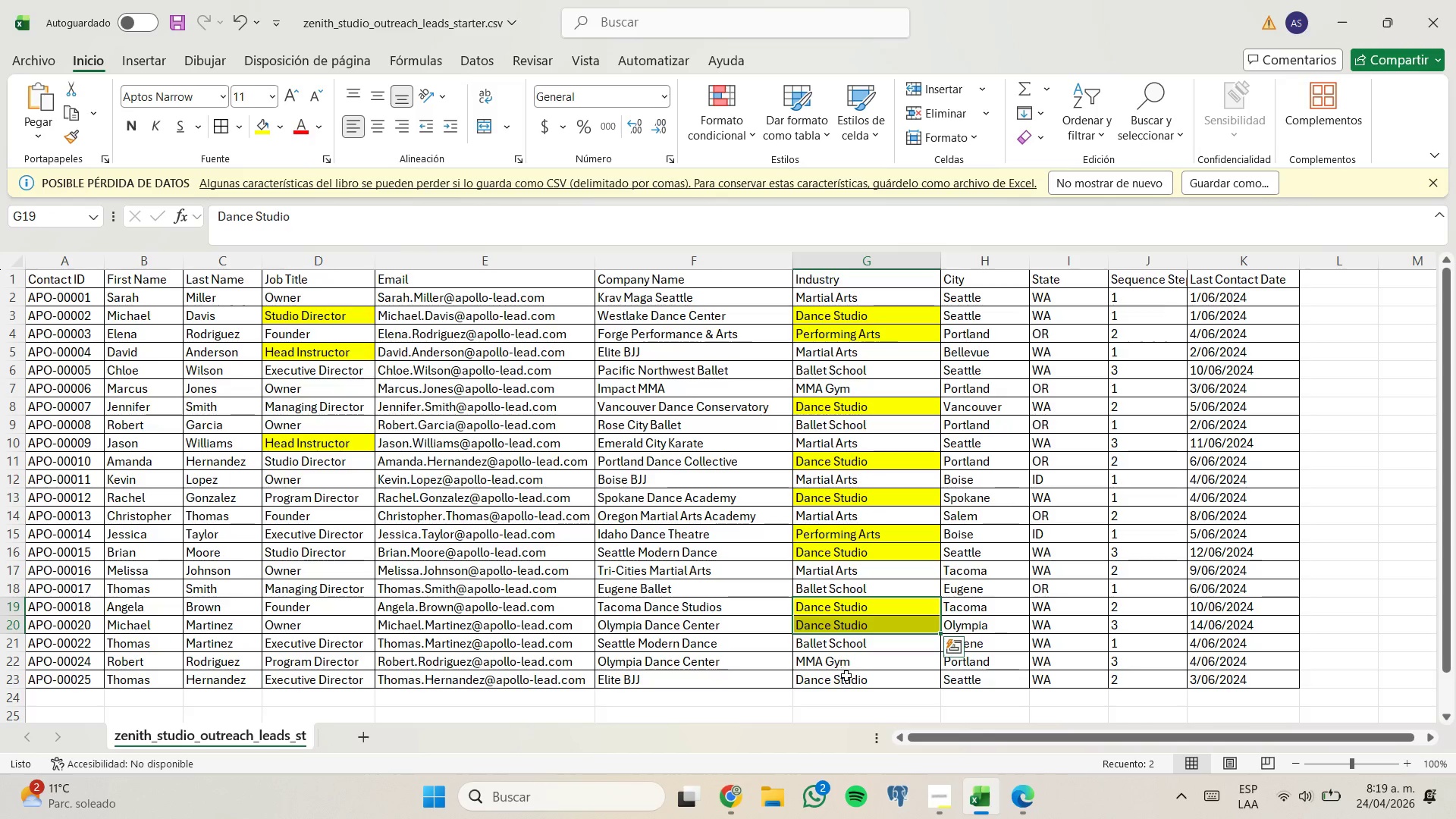 
left_click([736, 802])
 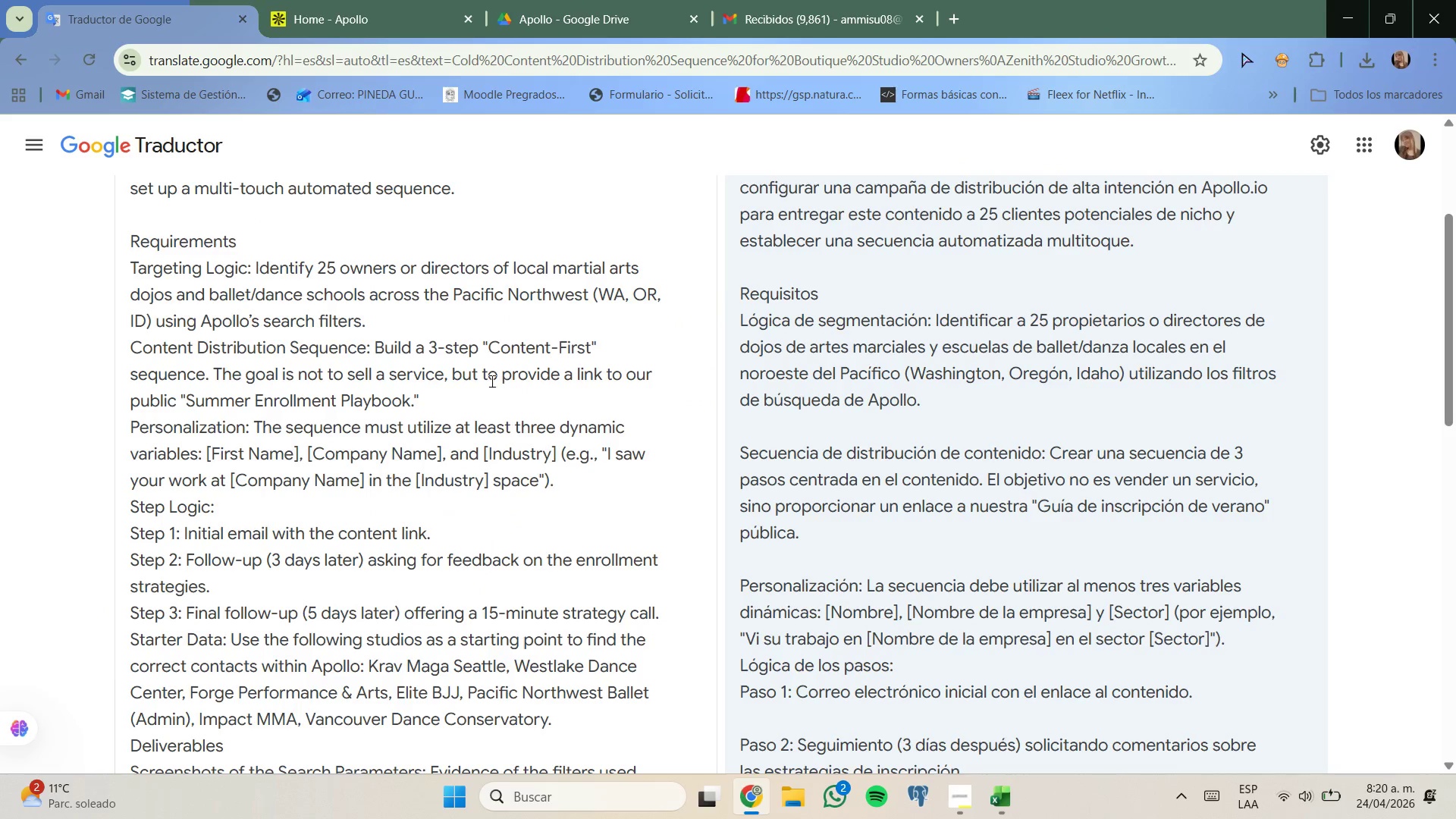 
wait(10.66)
 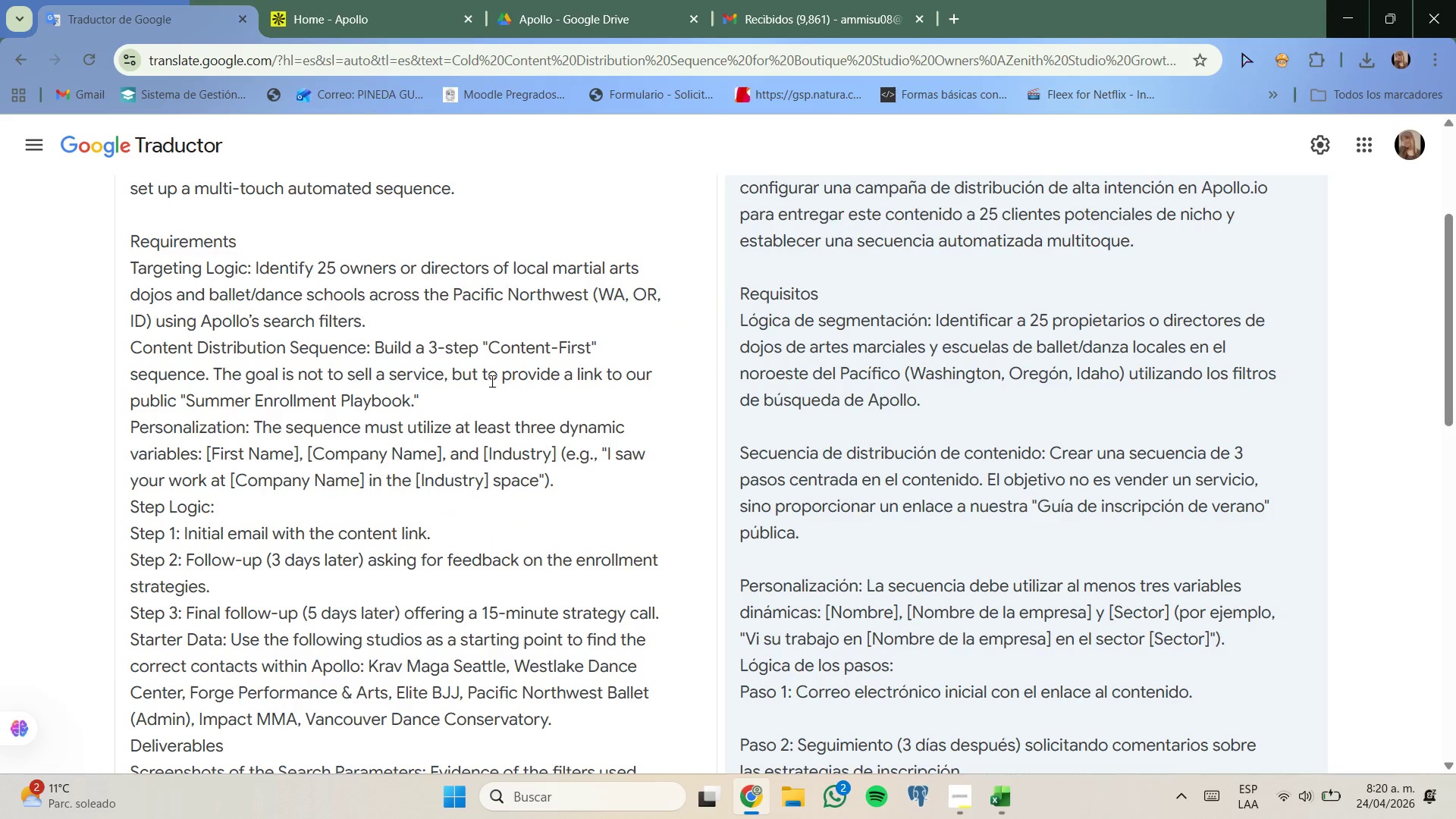 
left_click([814, 339])
 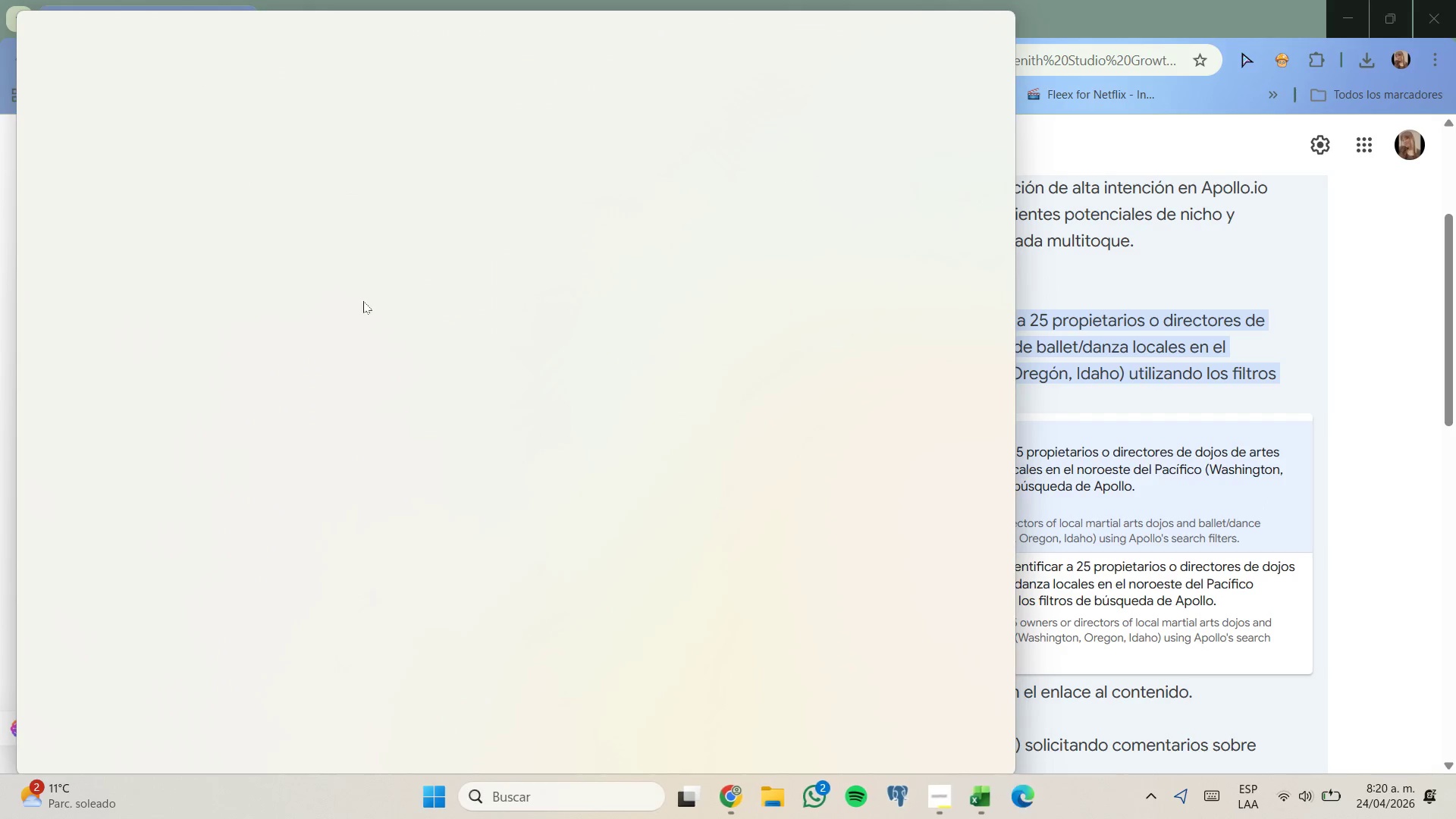 
wait(7.52)
 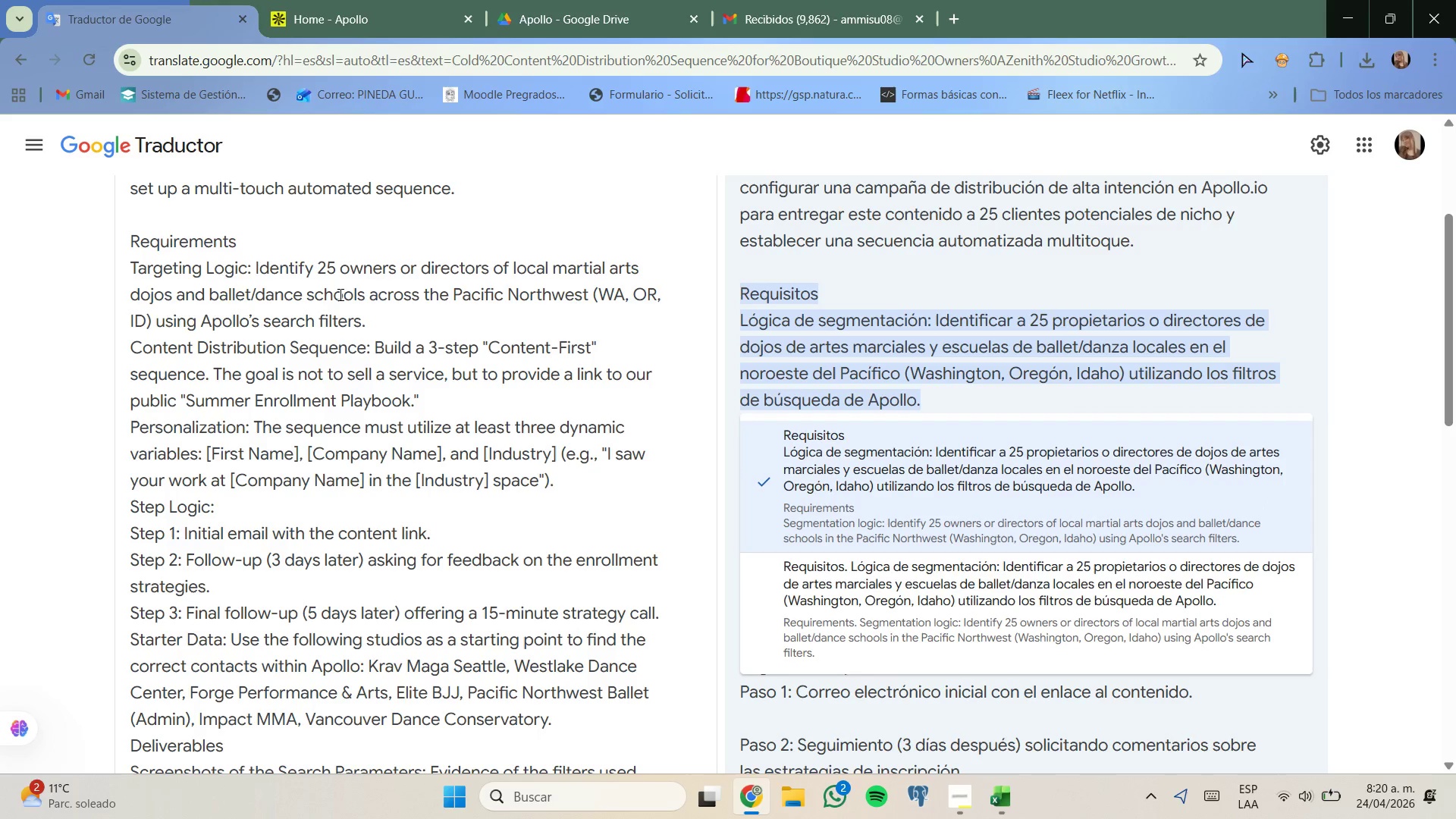 
left_click([908, 35])
 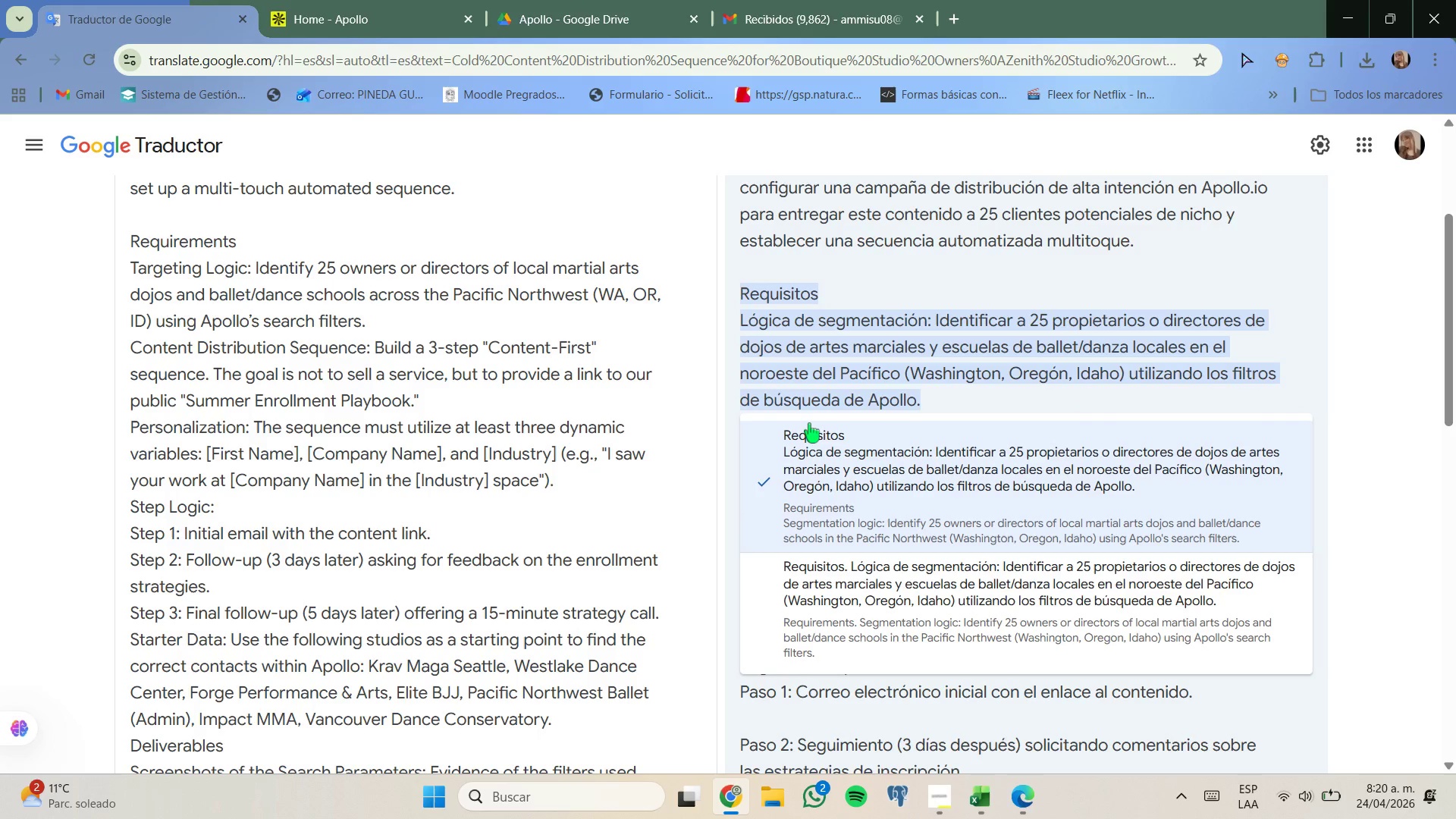 
wait(9.75)
 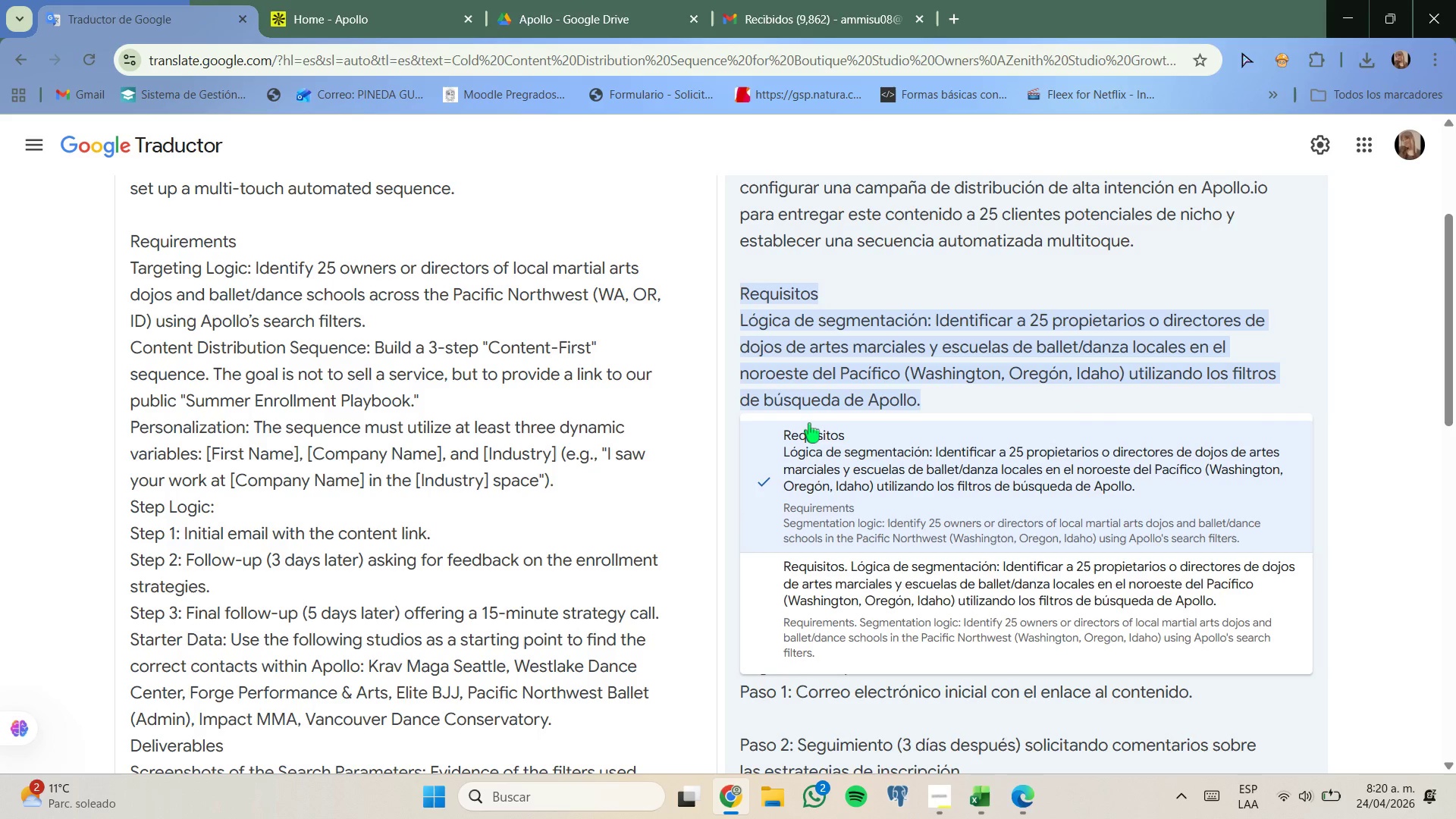 
left_click([442, 24])
 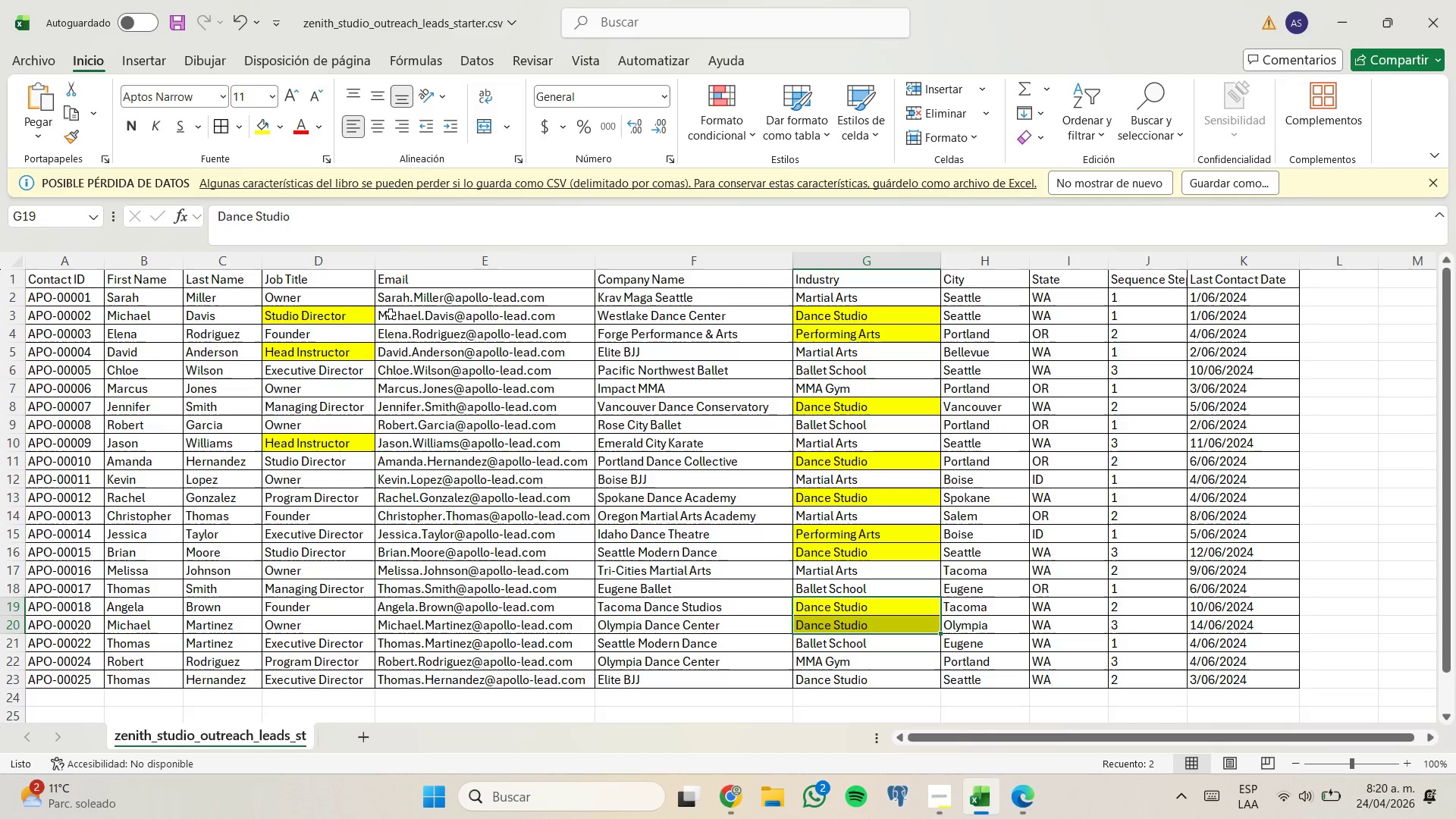 
wait(5.33)
 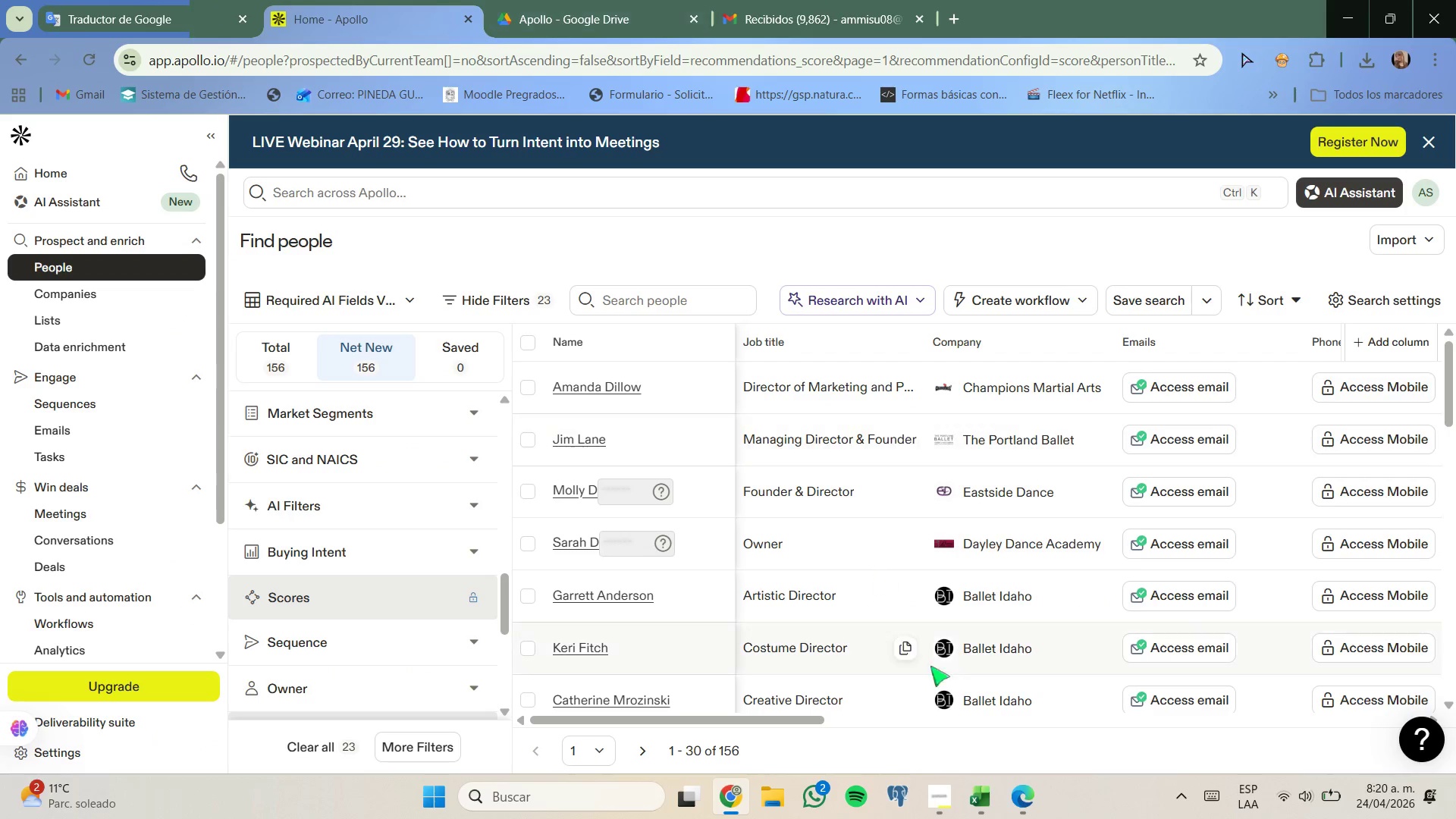 
right_click([14, 318])
 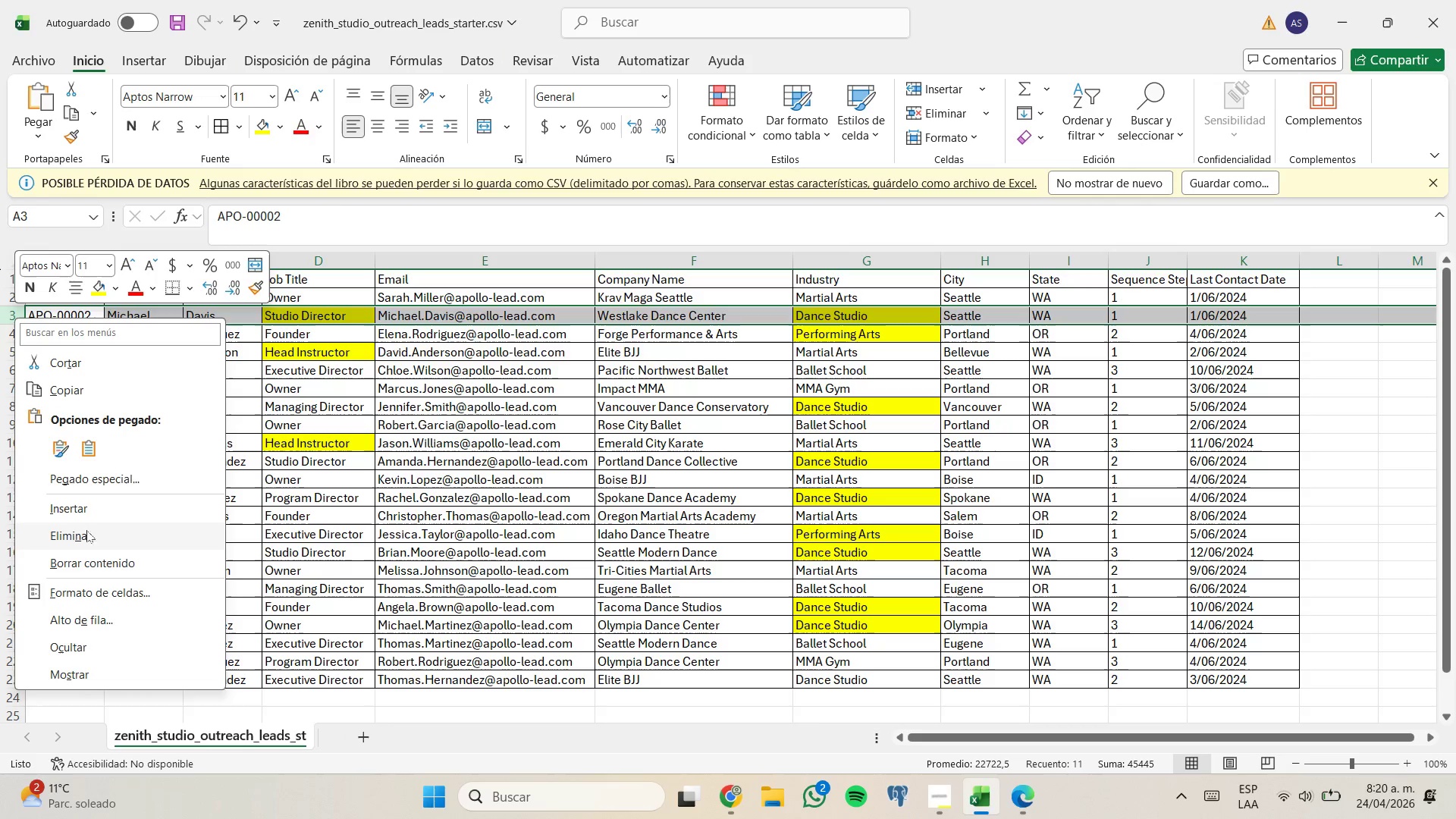 
left_click([89, 532])
 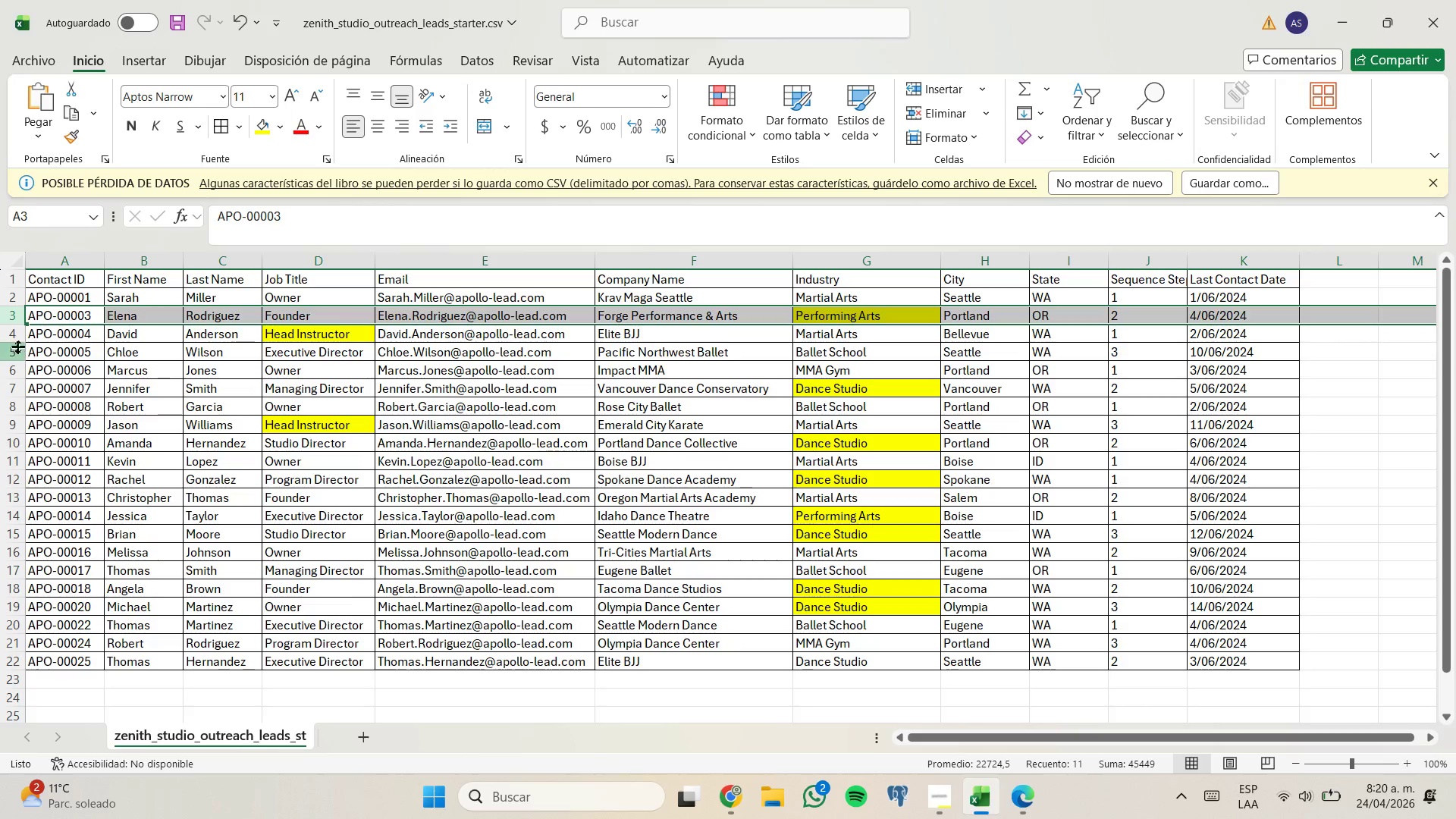 
right_click([17, 337])
 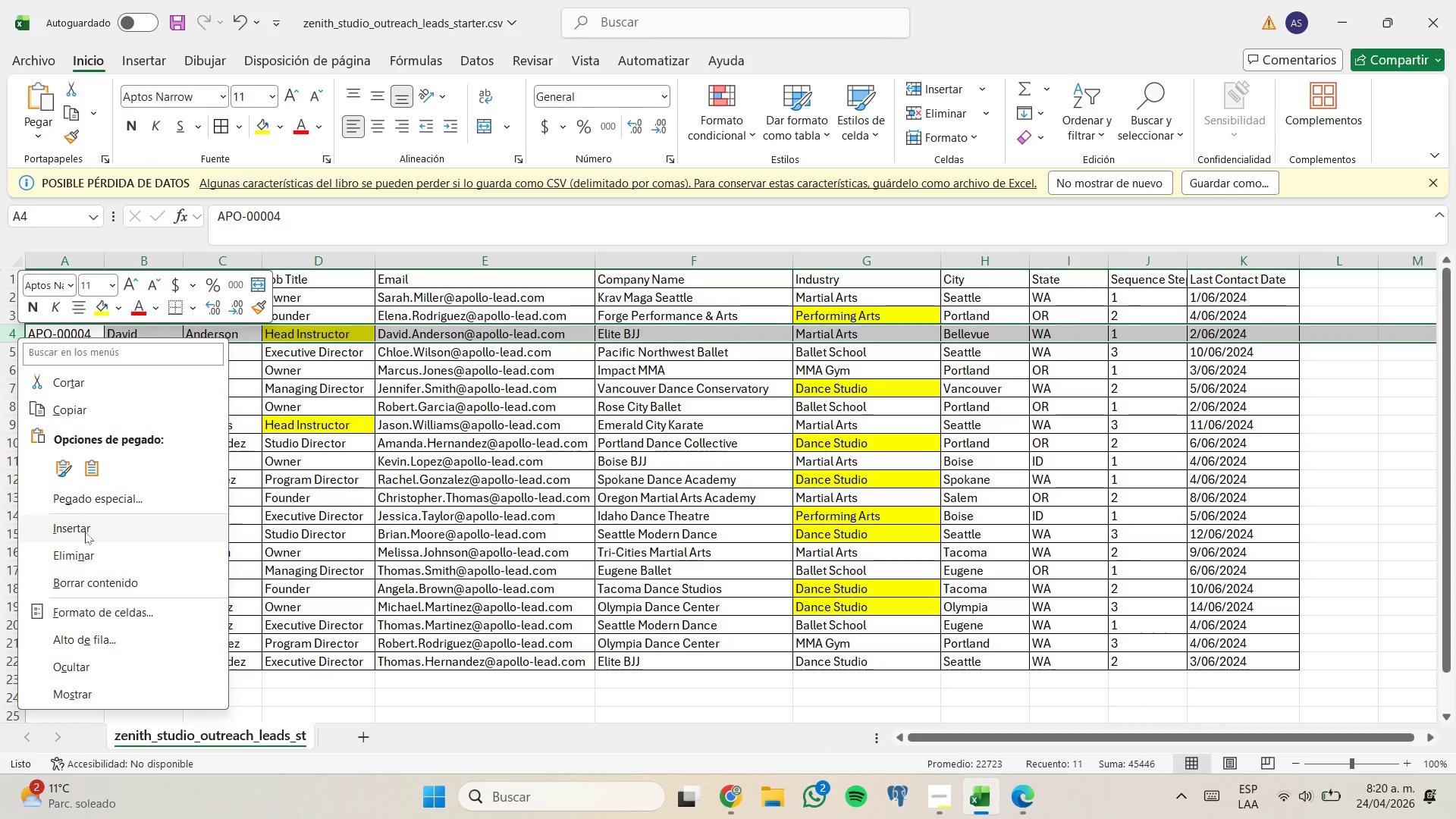 
left_click([89, 545])
 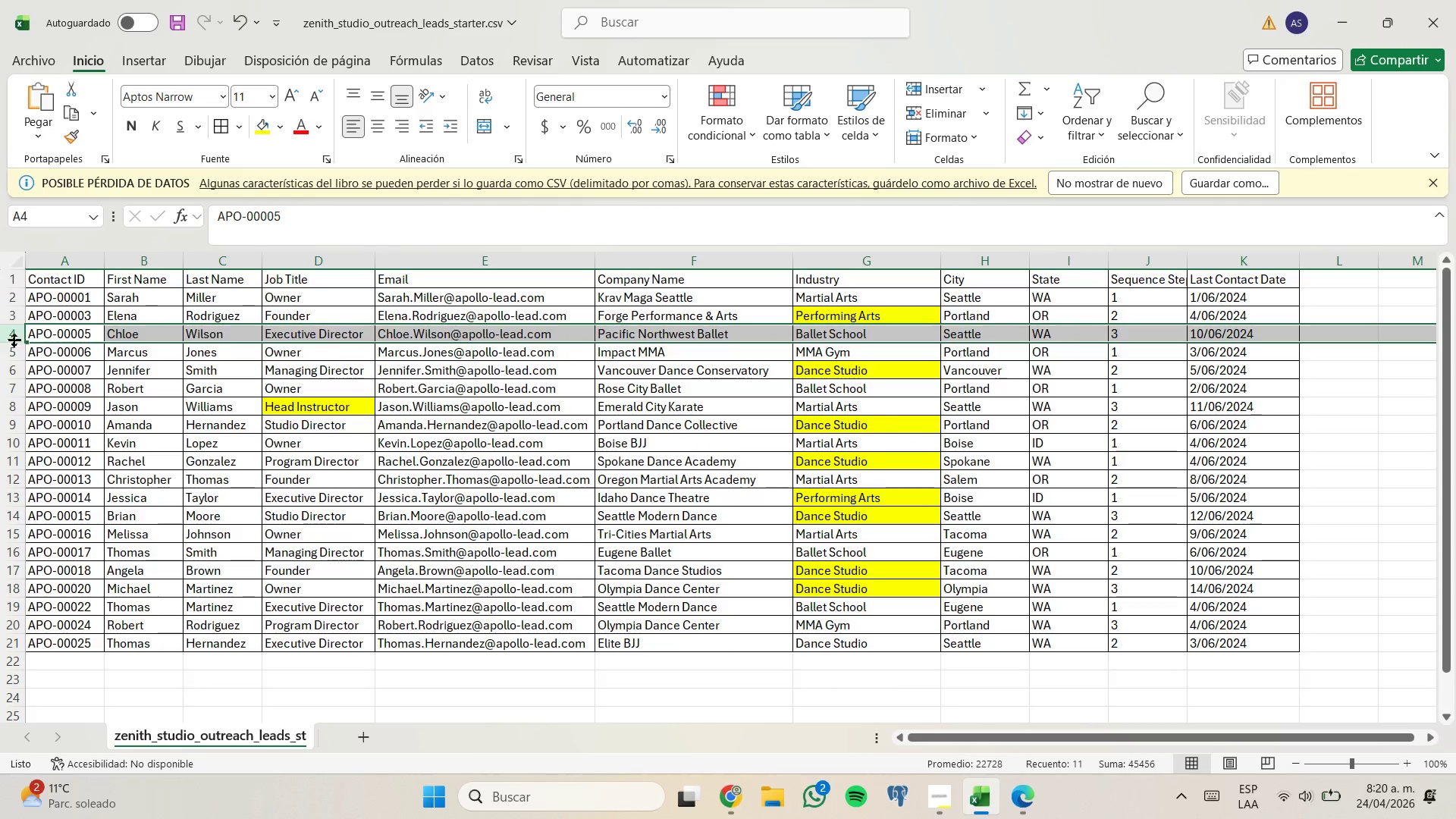 
right_click([15, 315])
 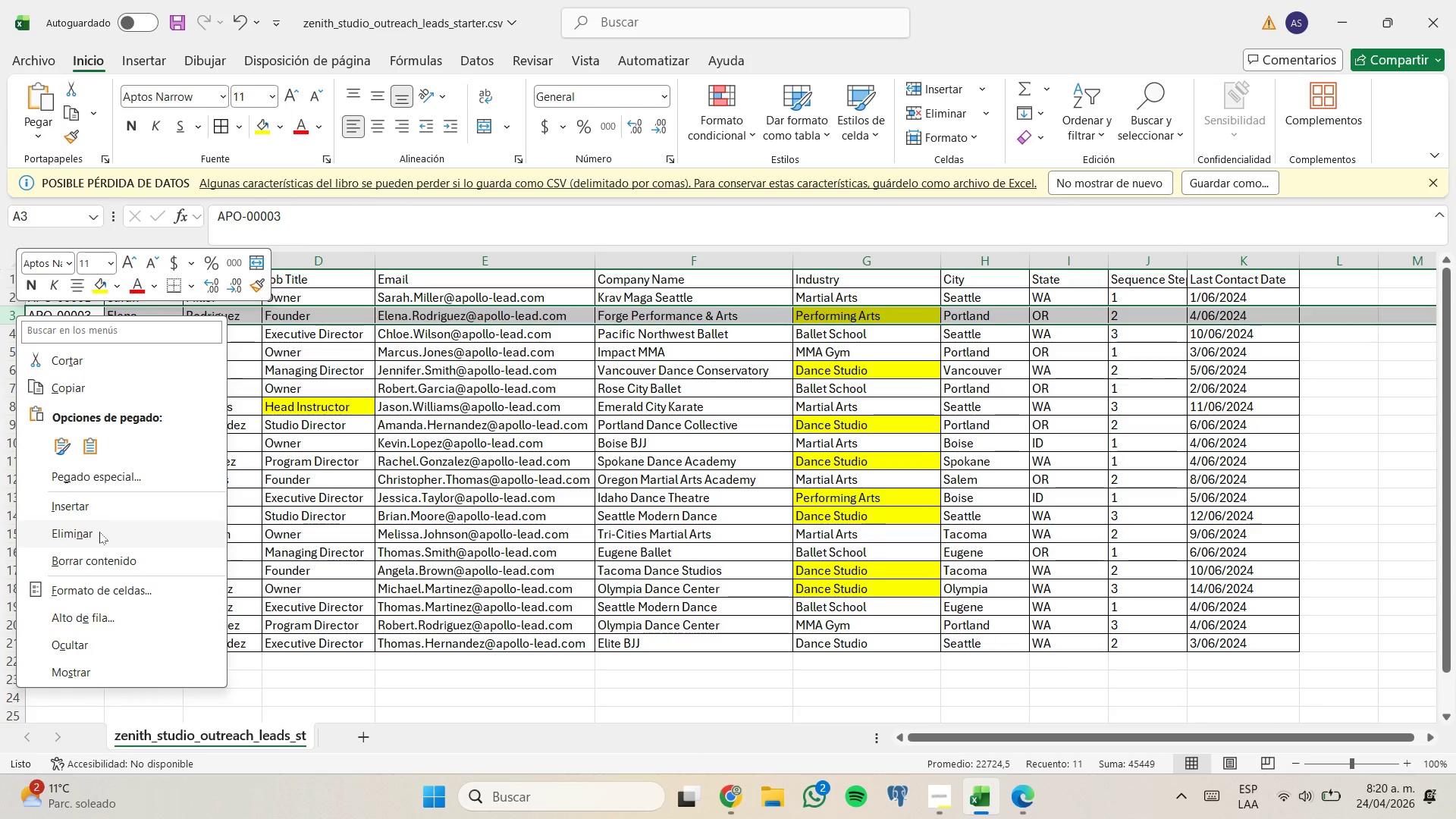 
left_click([99, 532])
 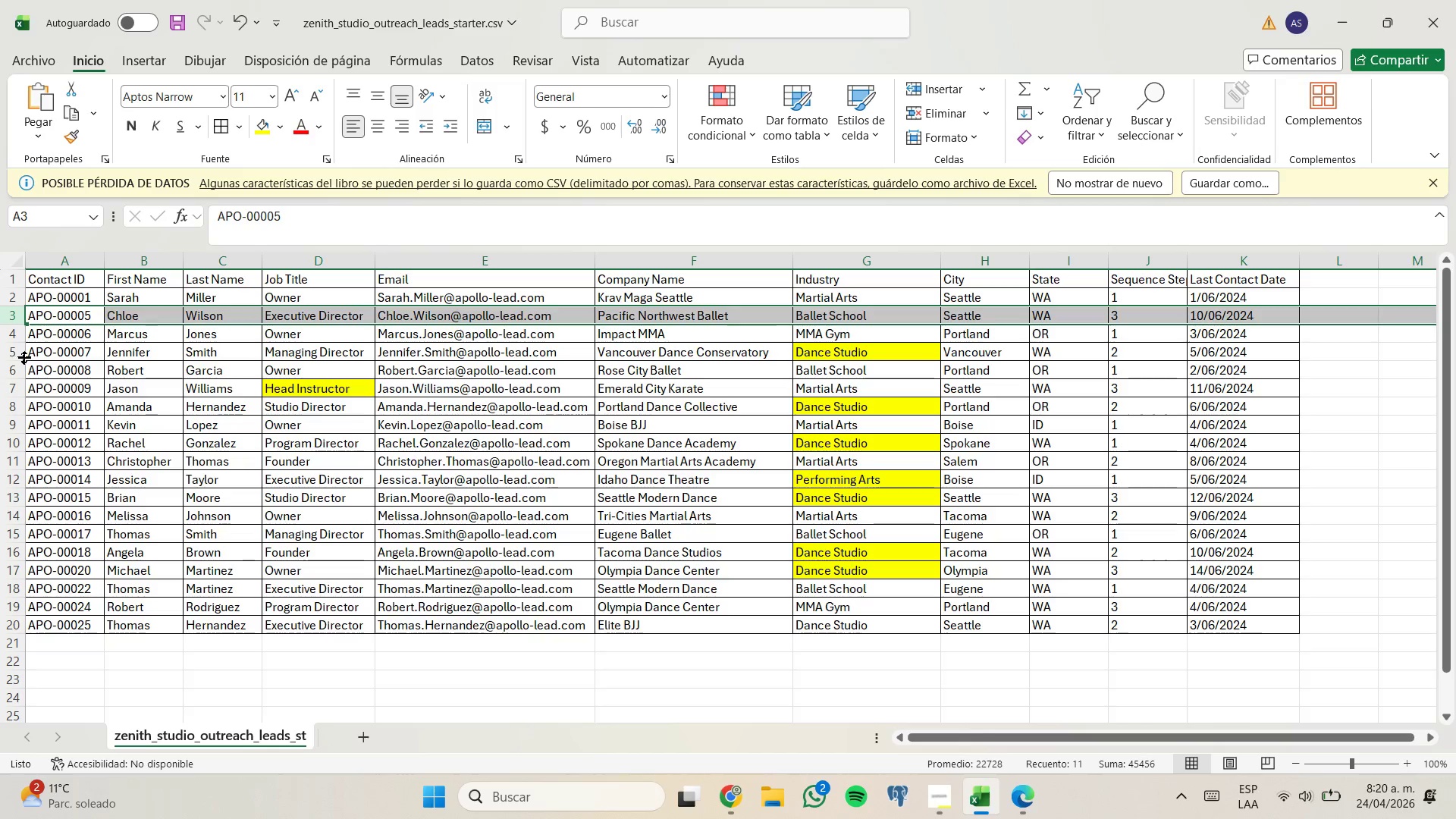 
right_click([18, 352])
 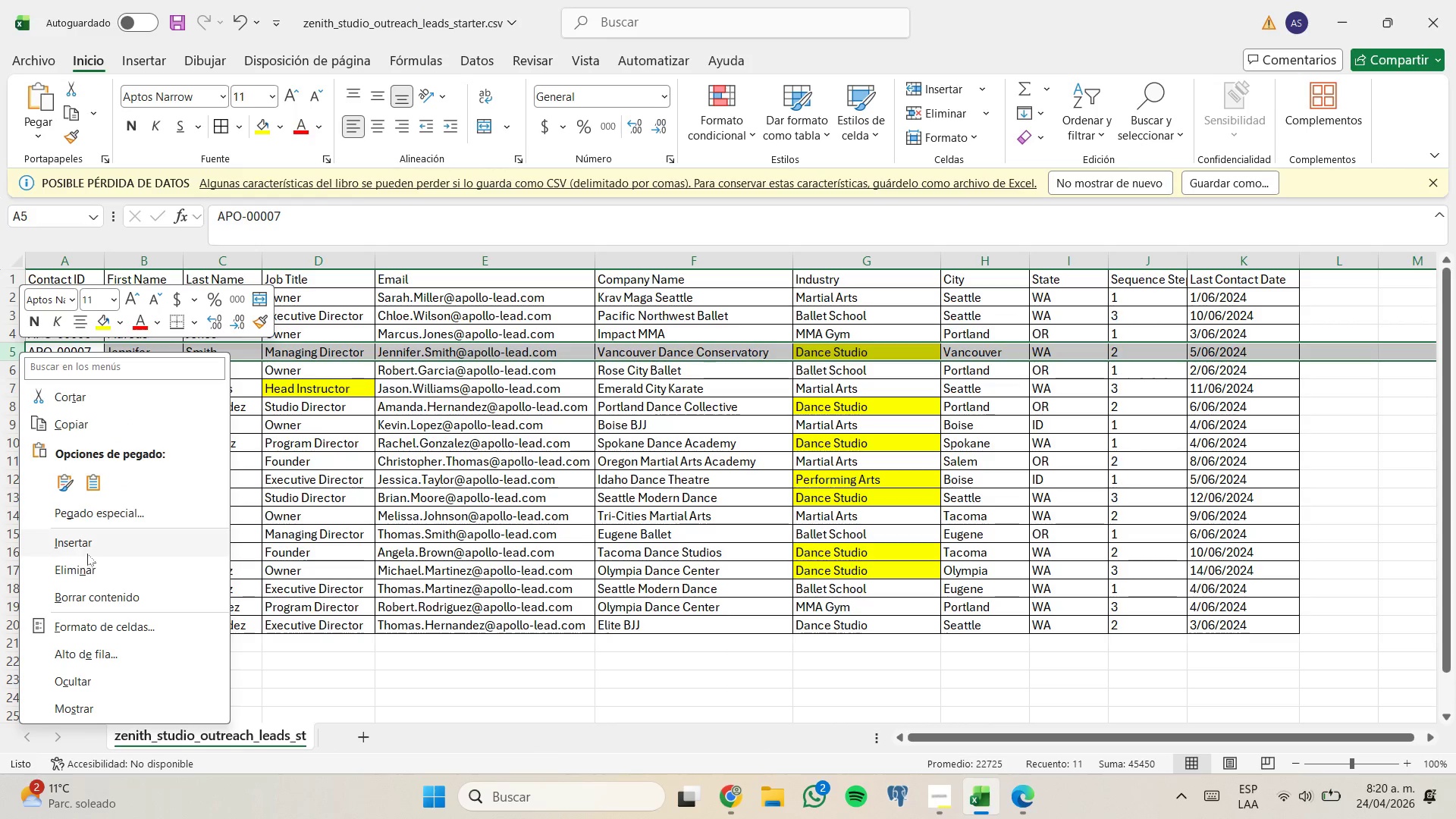 
left_click([90, 566])
 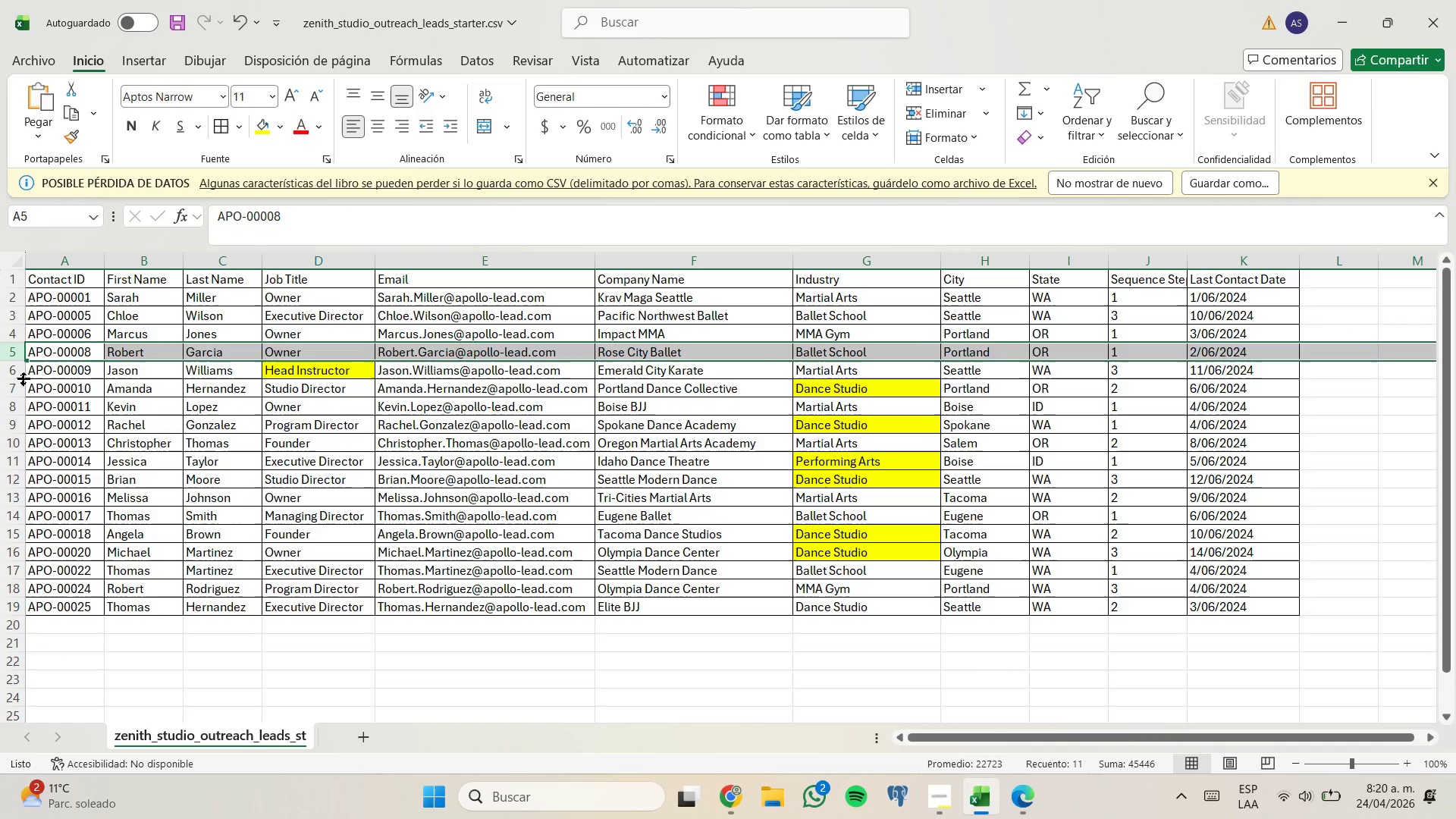 
right_click([16, 372])
 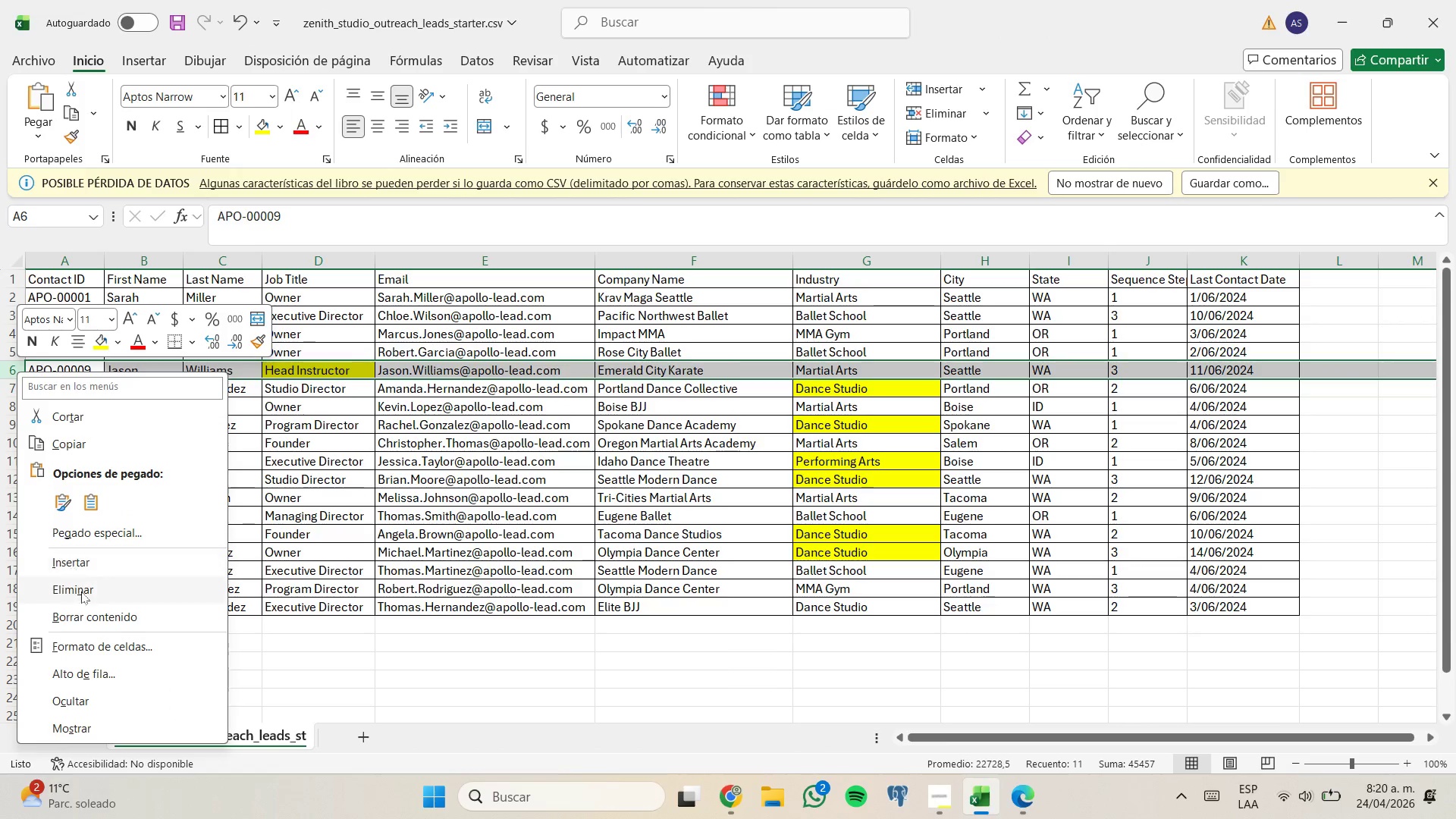 
left_click([85, 591])
 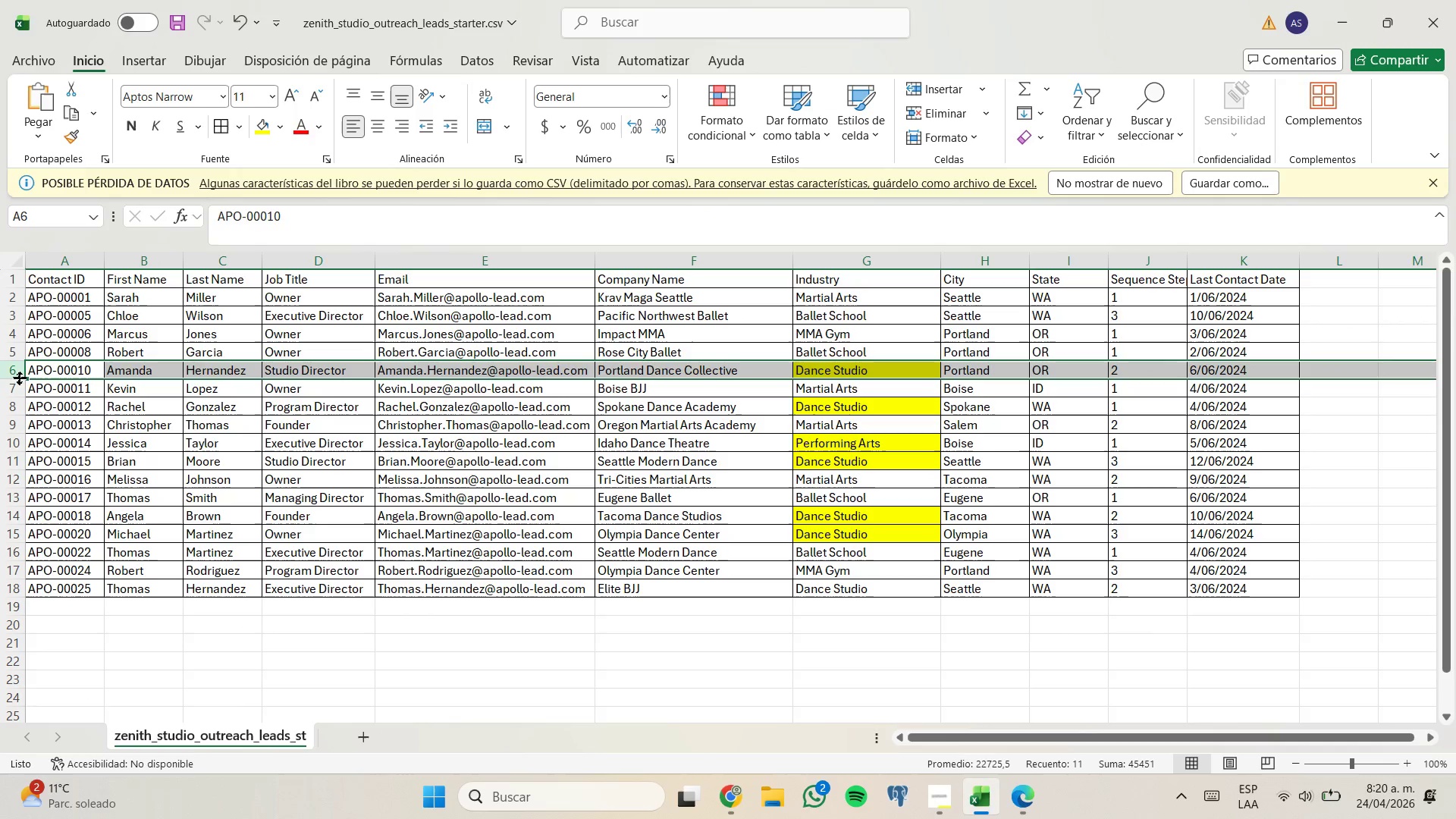 
right_click([16, 372])
 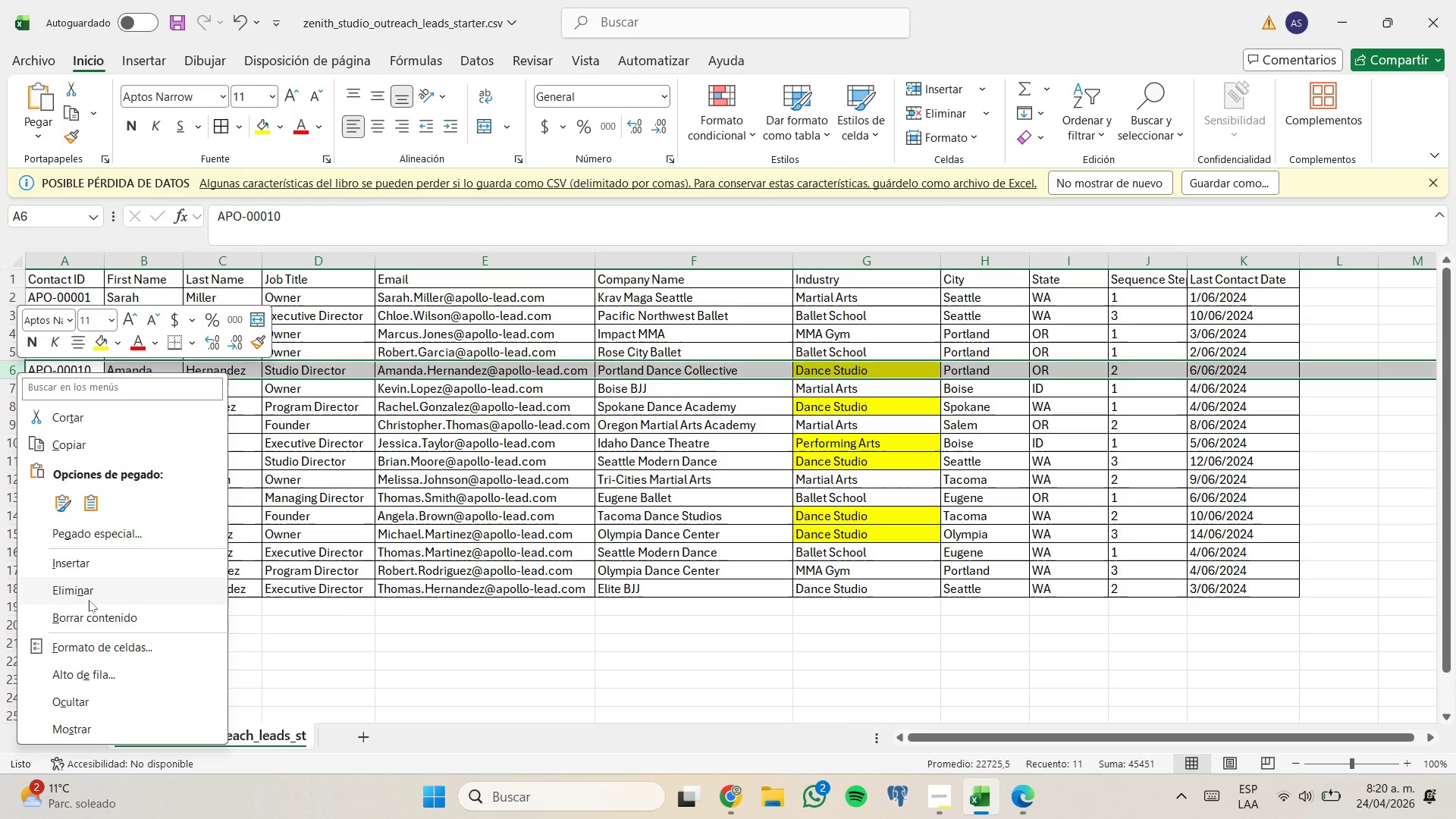 
left_click([89, 588])
 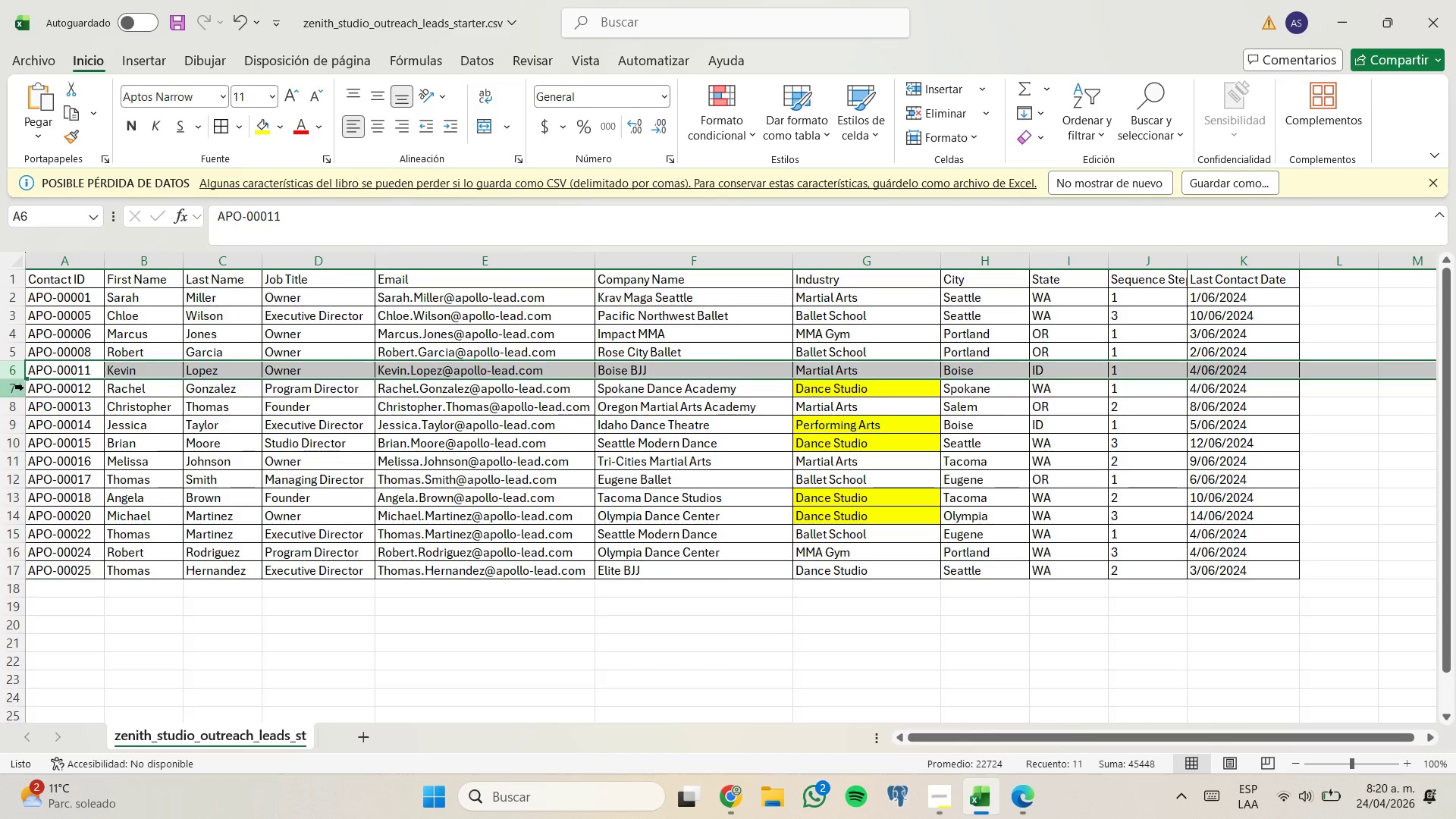 
right_click([21, 387])
 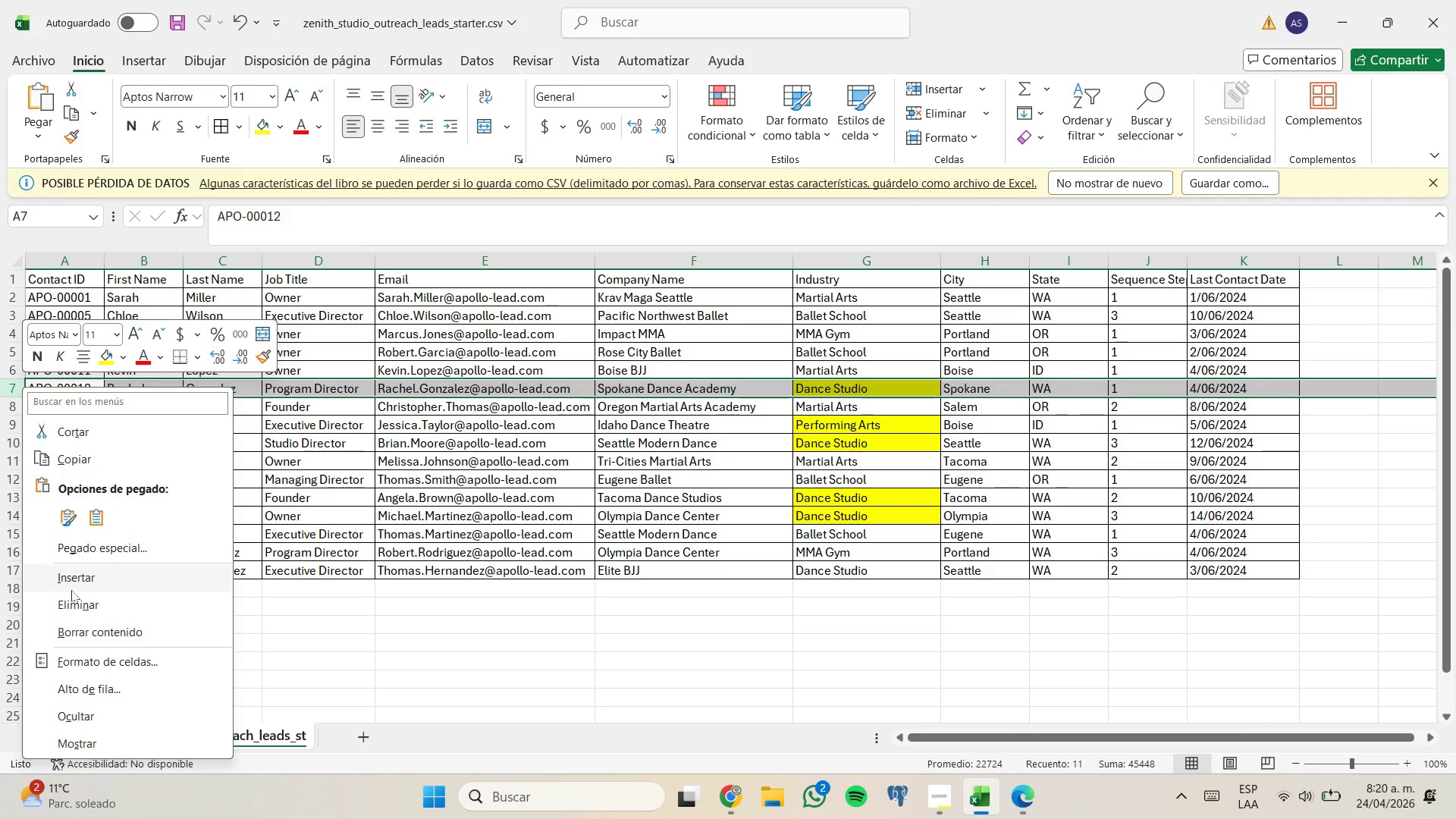 
left_click([77, 597])
 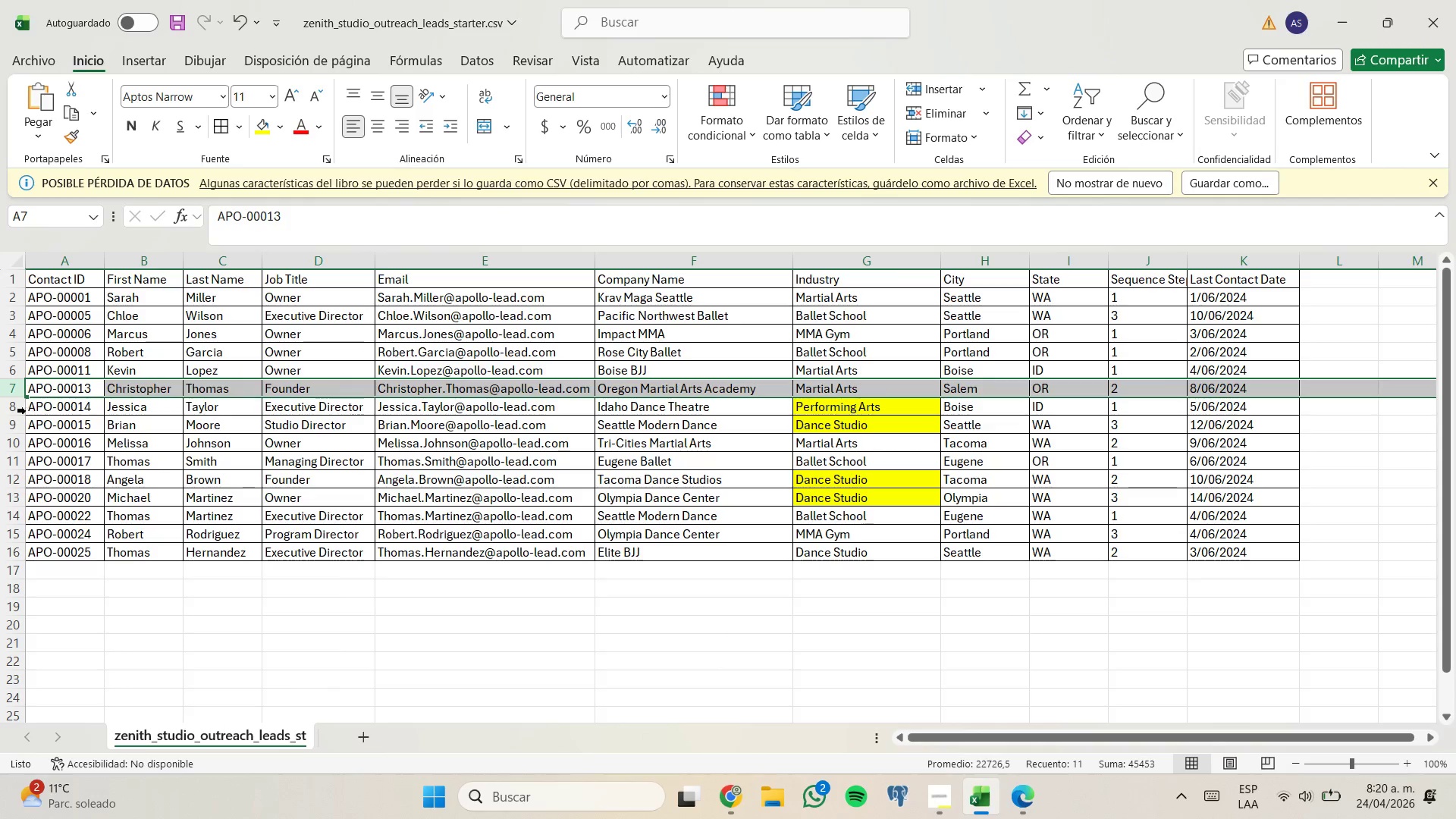 
left_click_drag(start_coordinate=[20, 405], to_coordinate=[17, 423])
 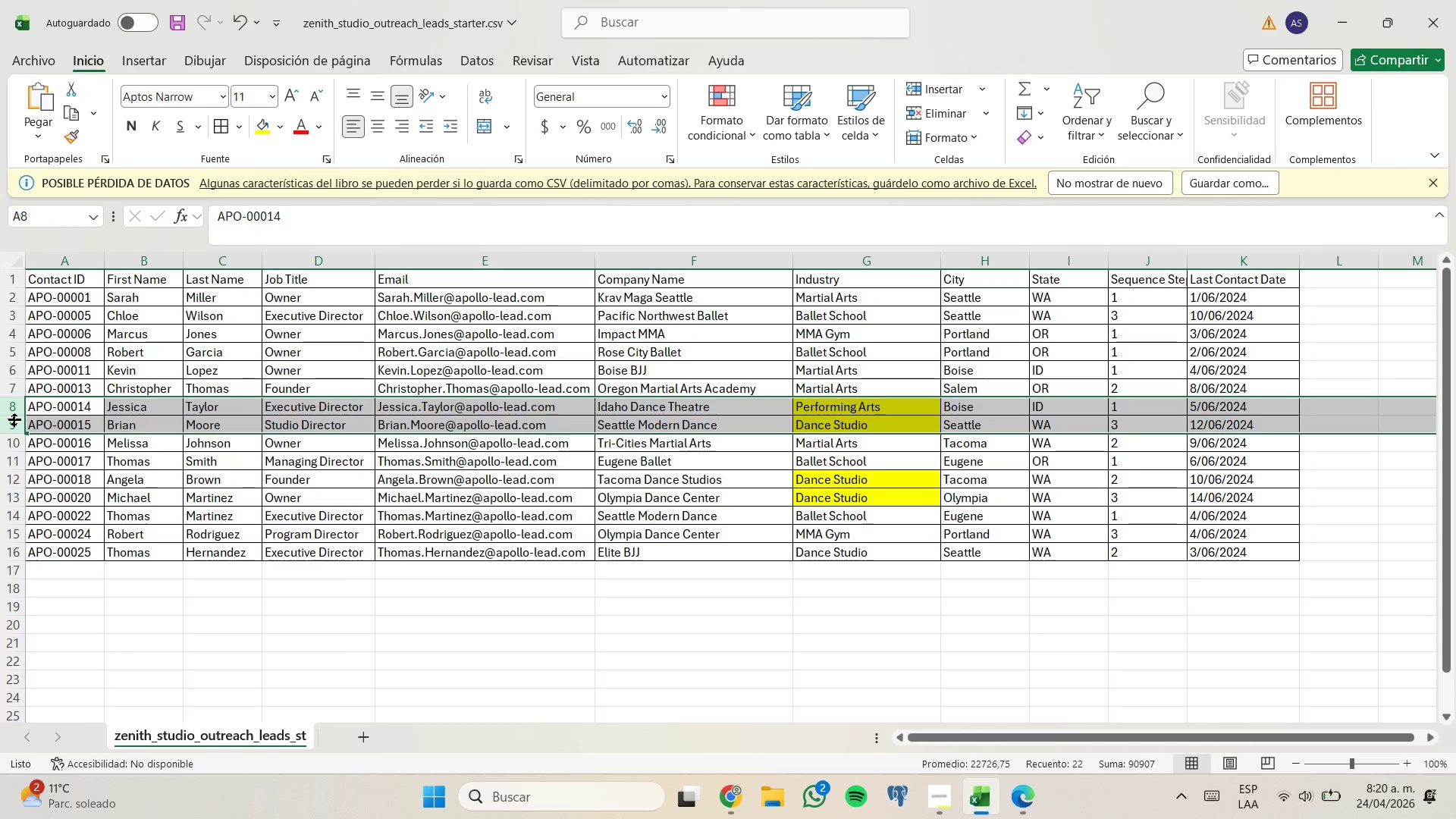 
right_click([14, 420])
 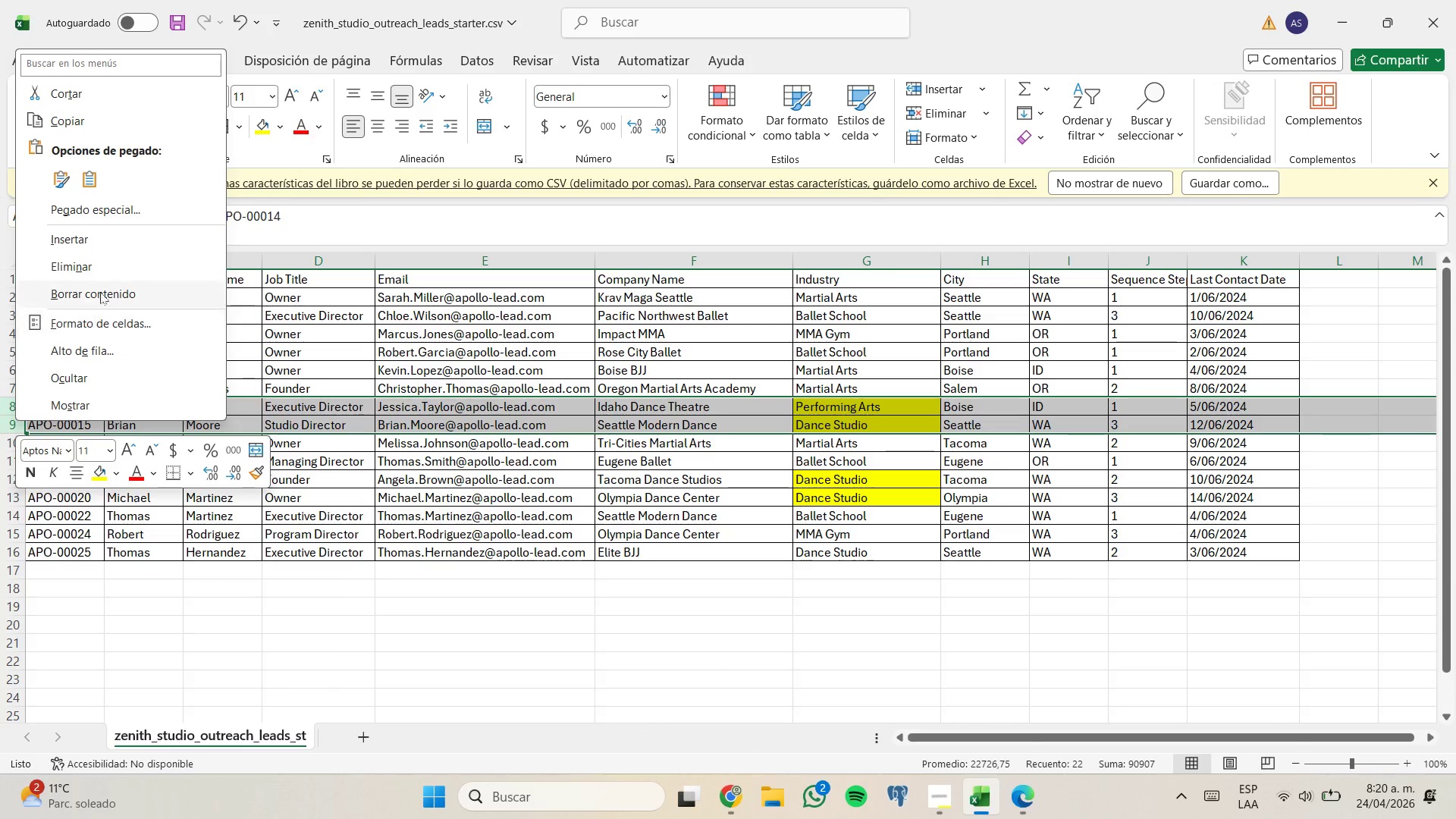 
left_click([108, 270])
 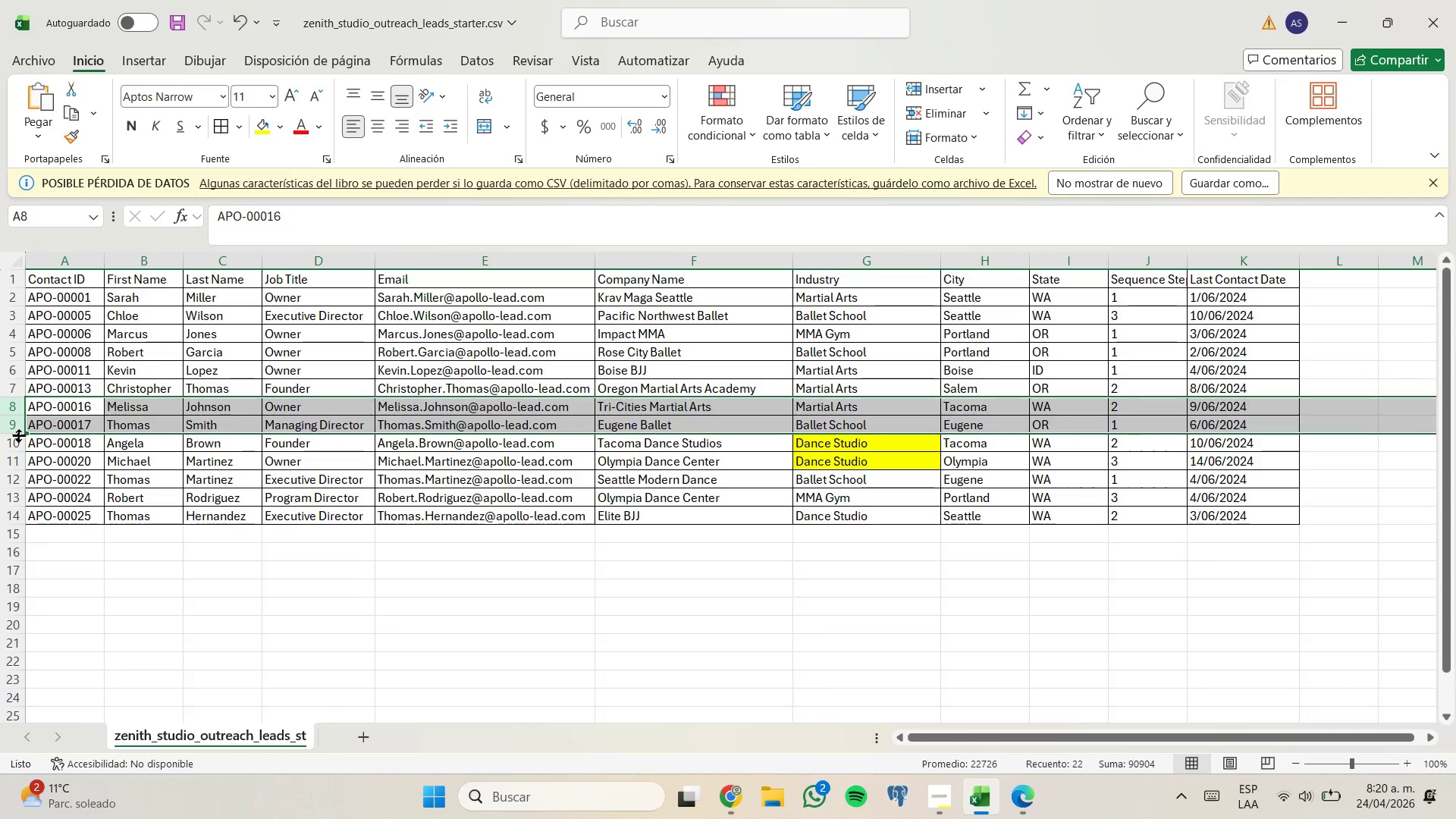 
left_click_drag(start_coordinate=[18, 441], to_coordinate=[16, 460])
 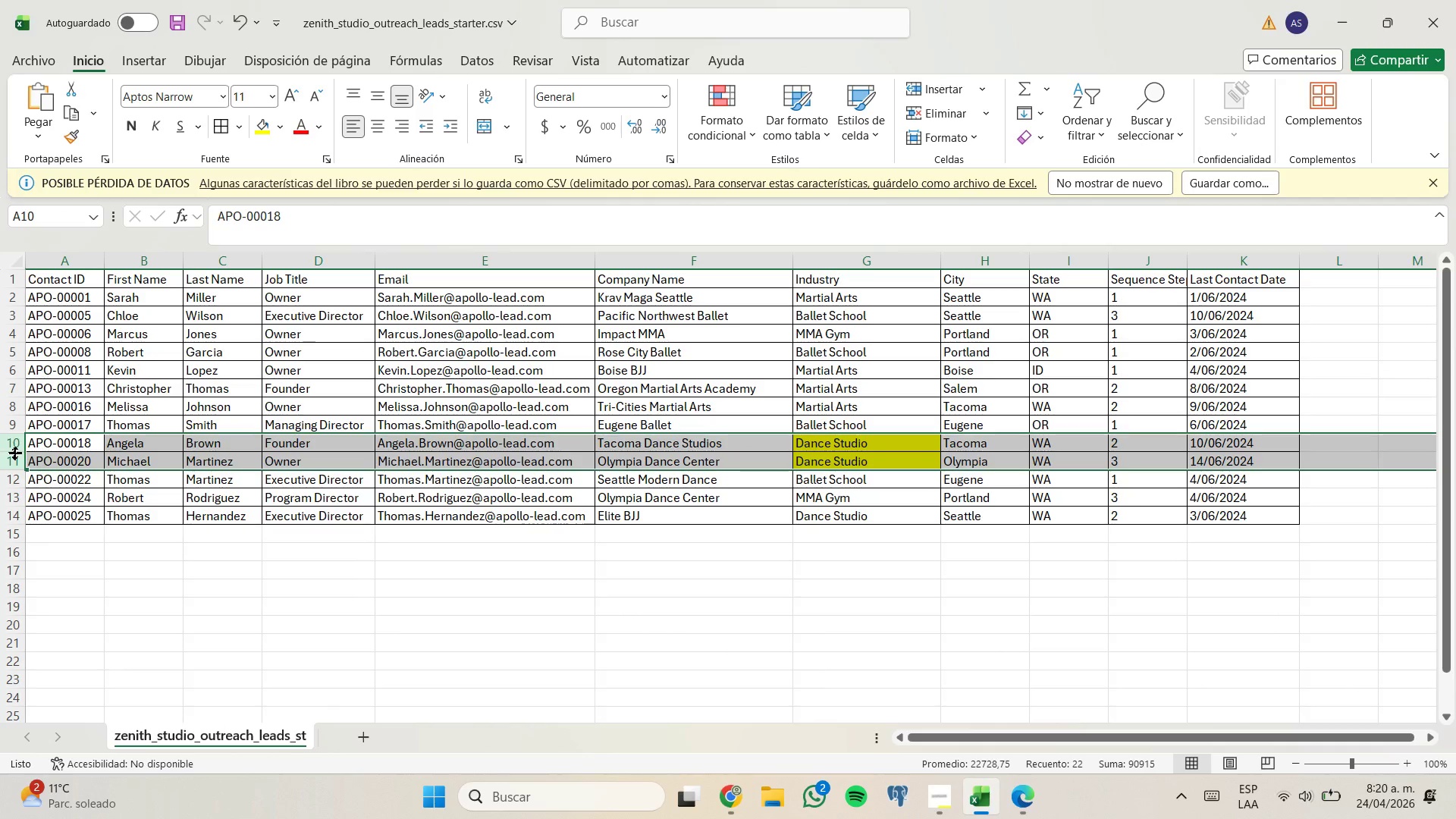 
right_click([15, 453])
 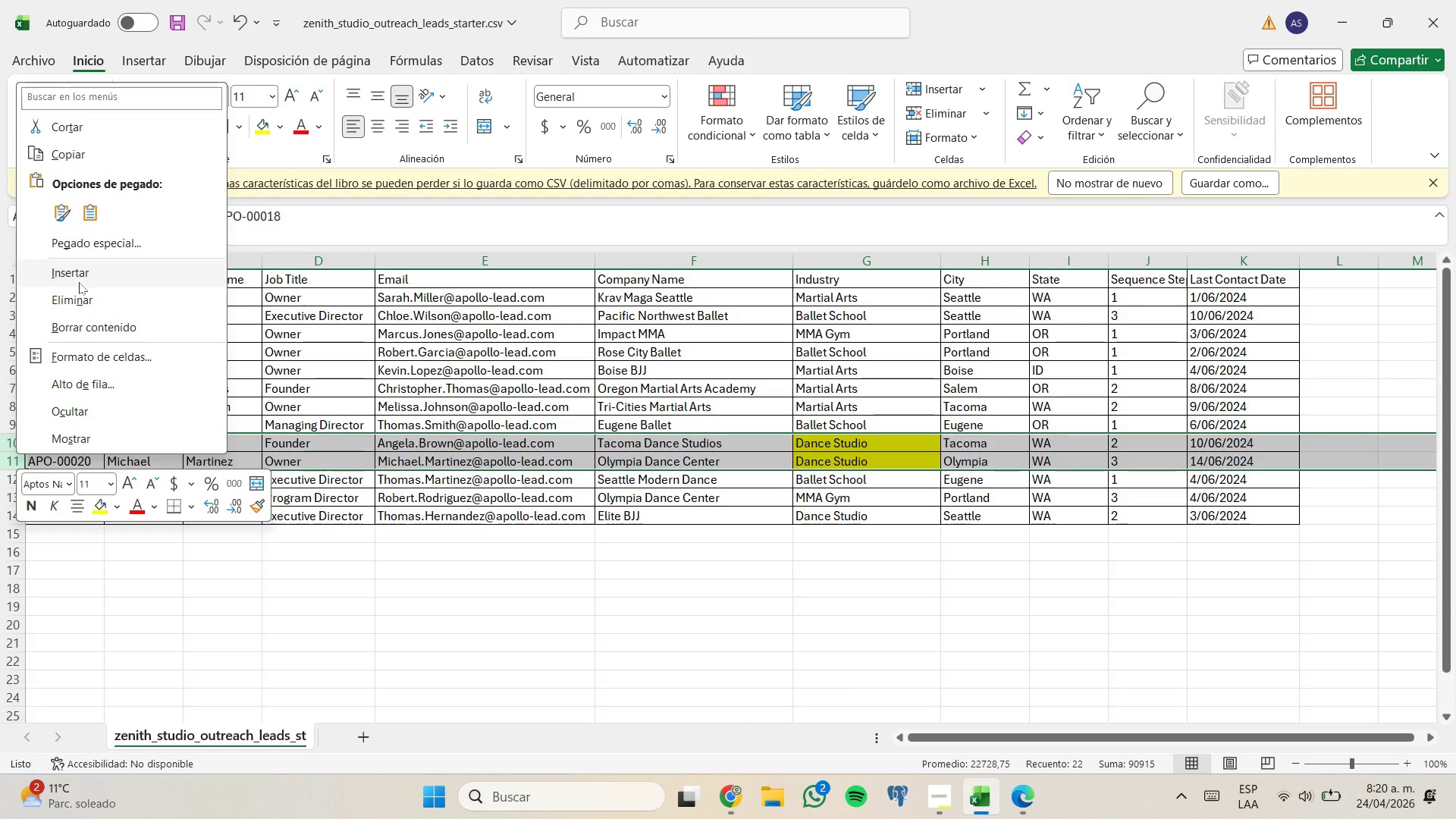 
left_click([80, 295])
 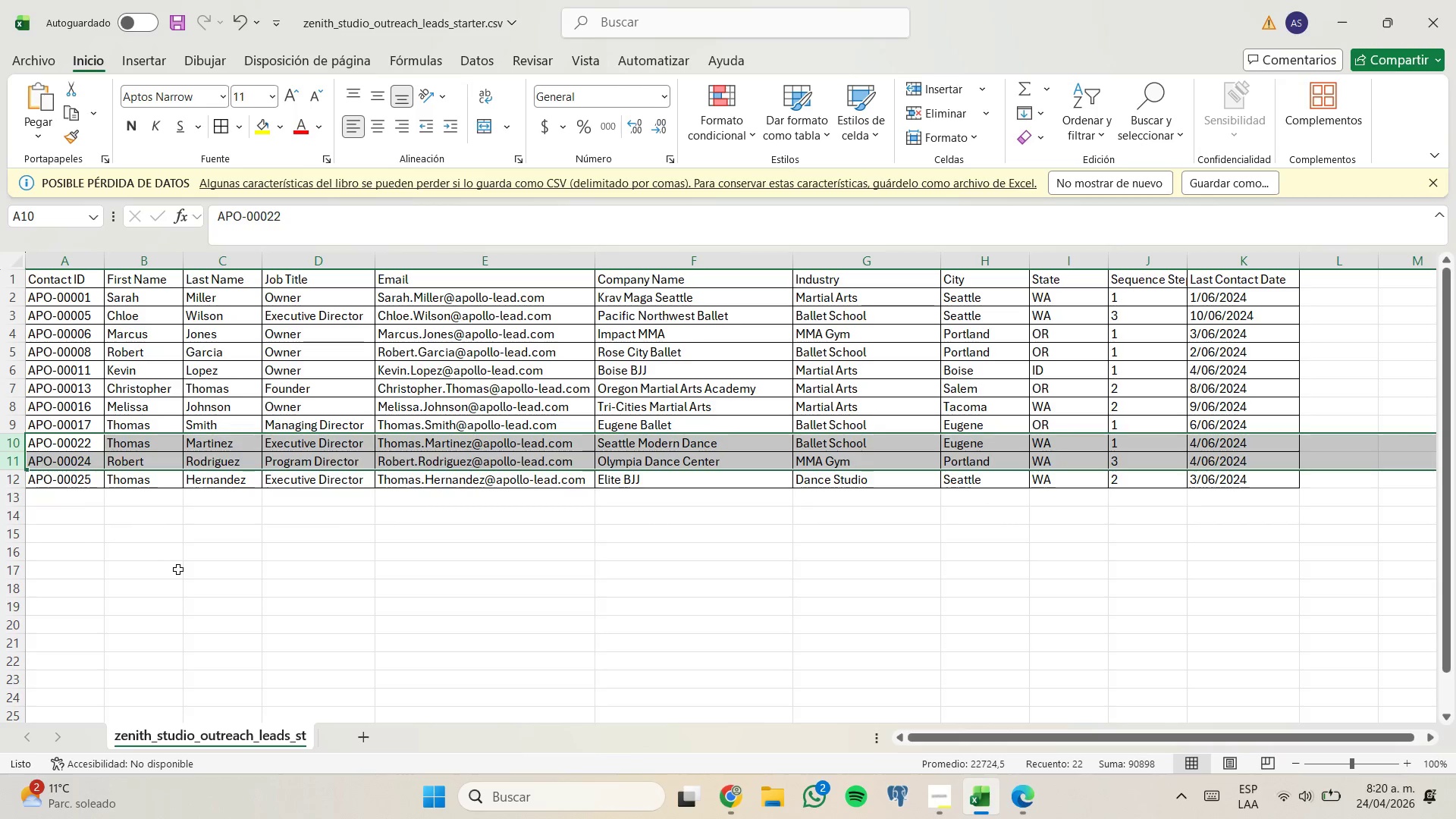 
left_click([236, 604])
 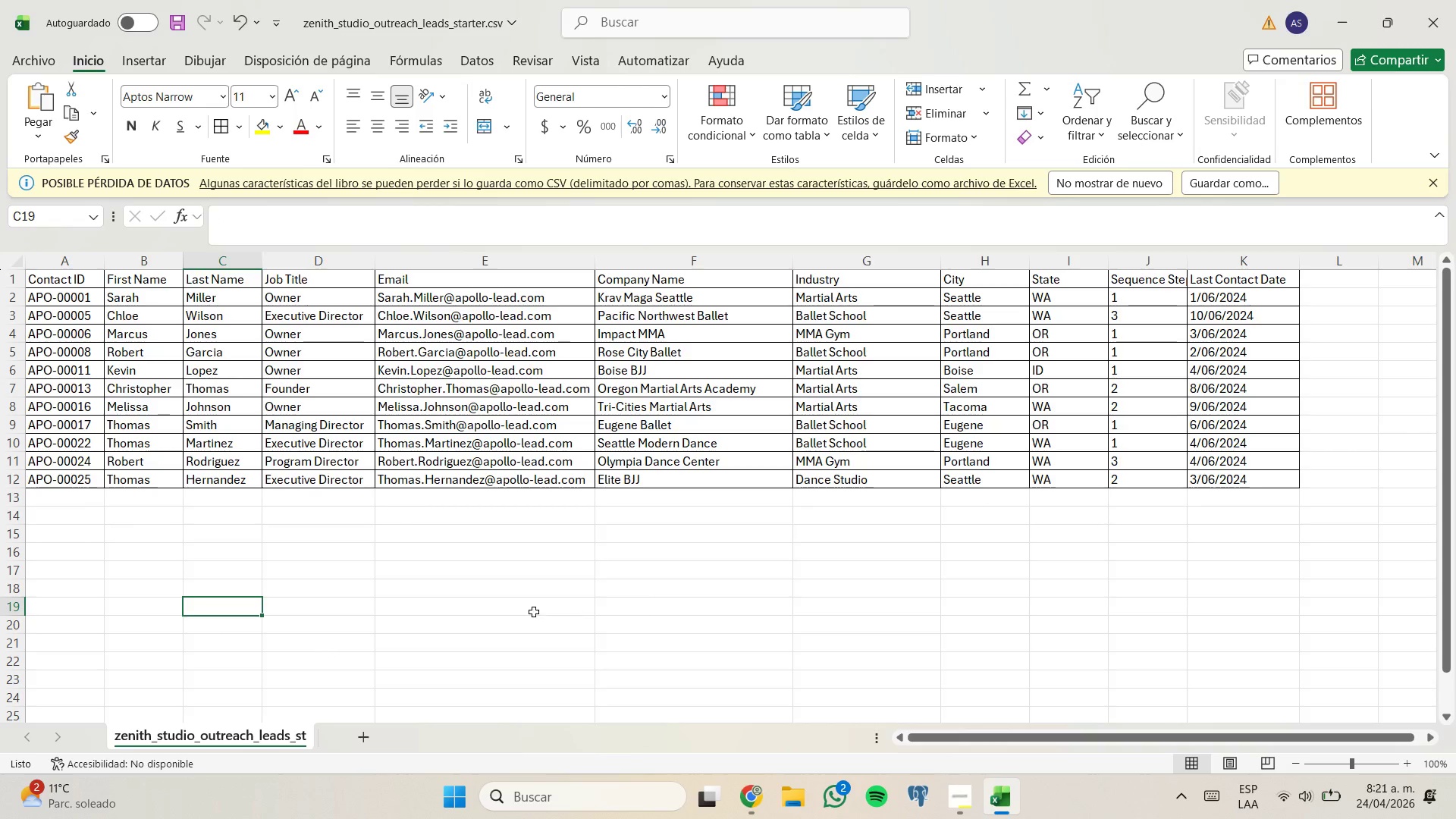 
wait(9.86)
 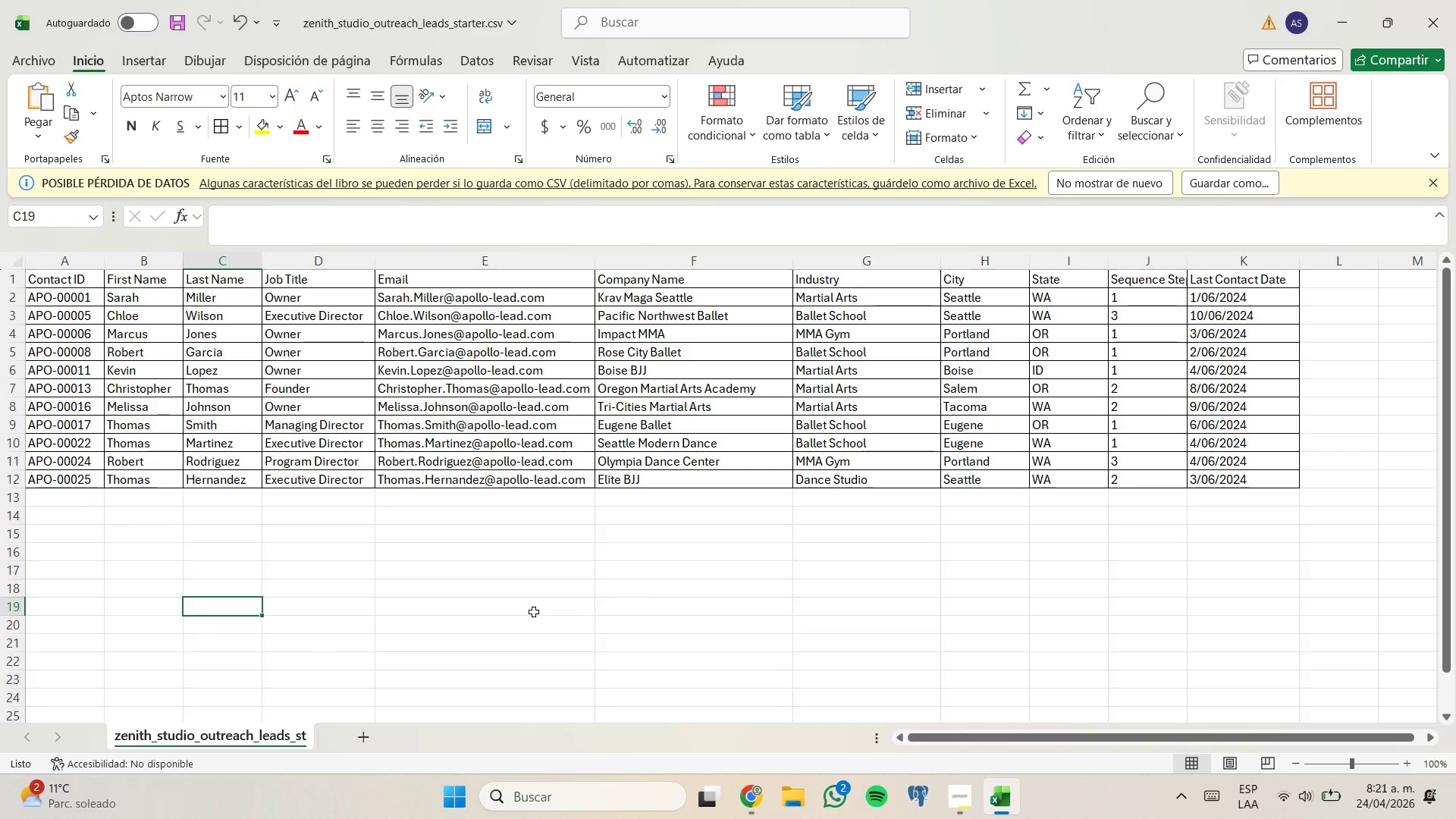 
left_click([980, 367])
 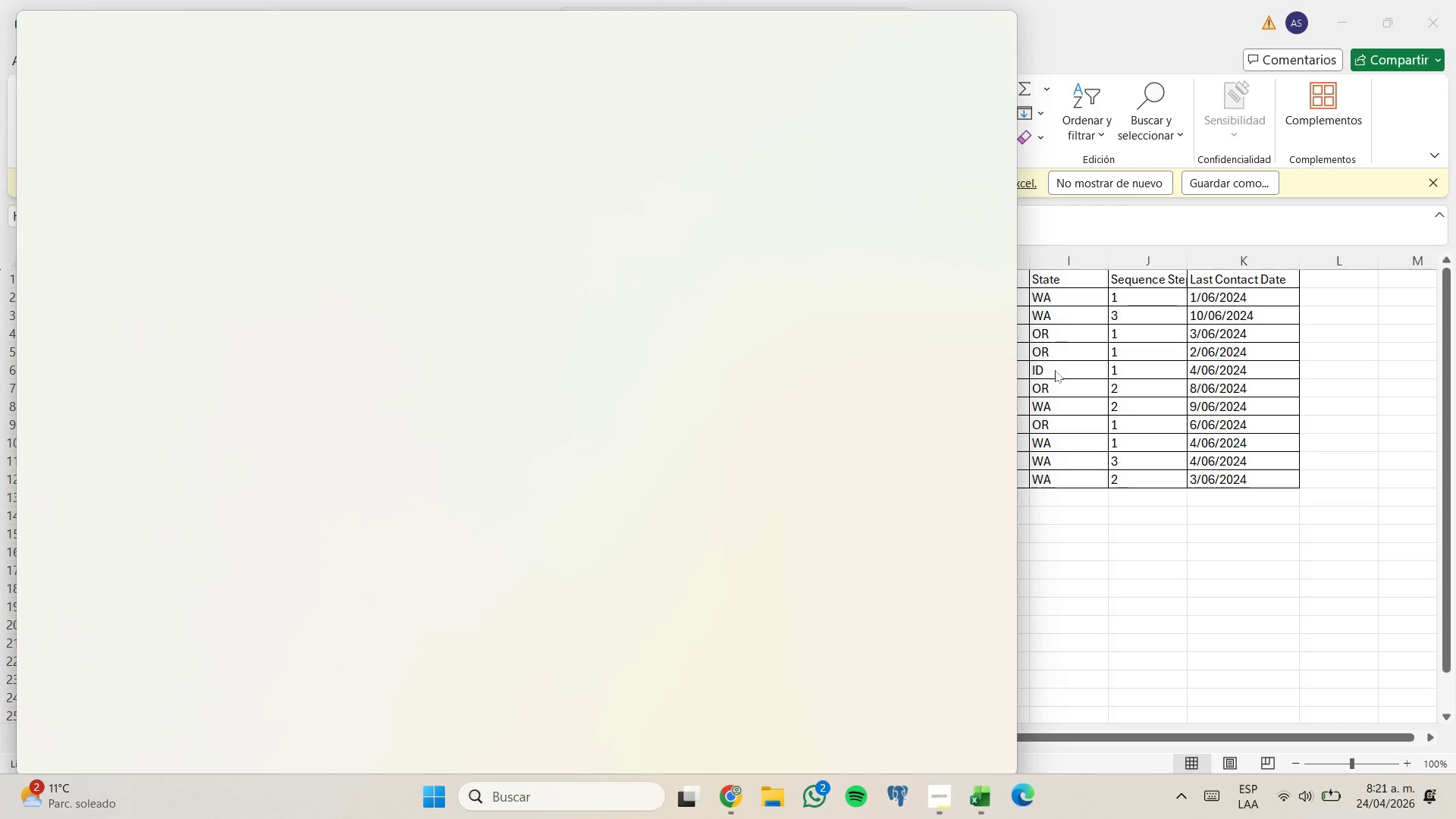 
left_click([1090, 519])
 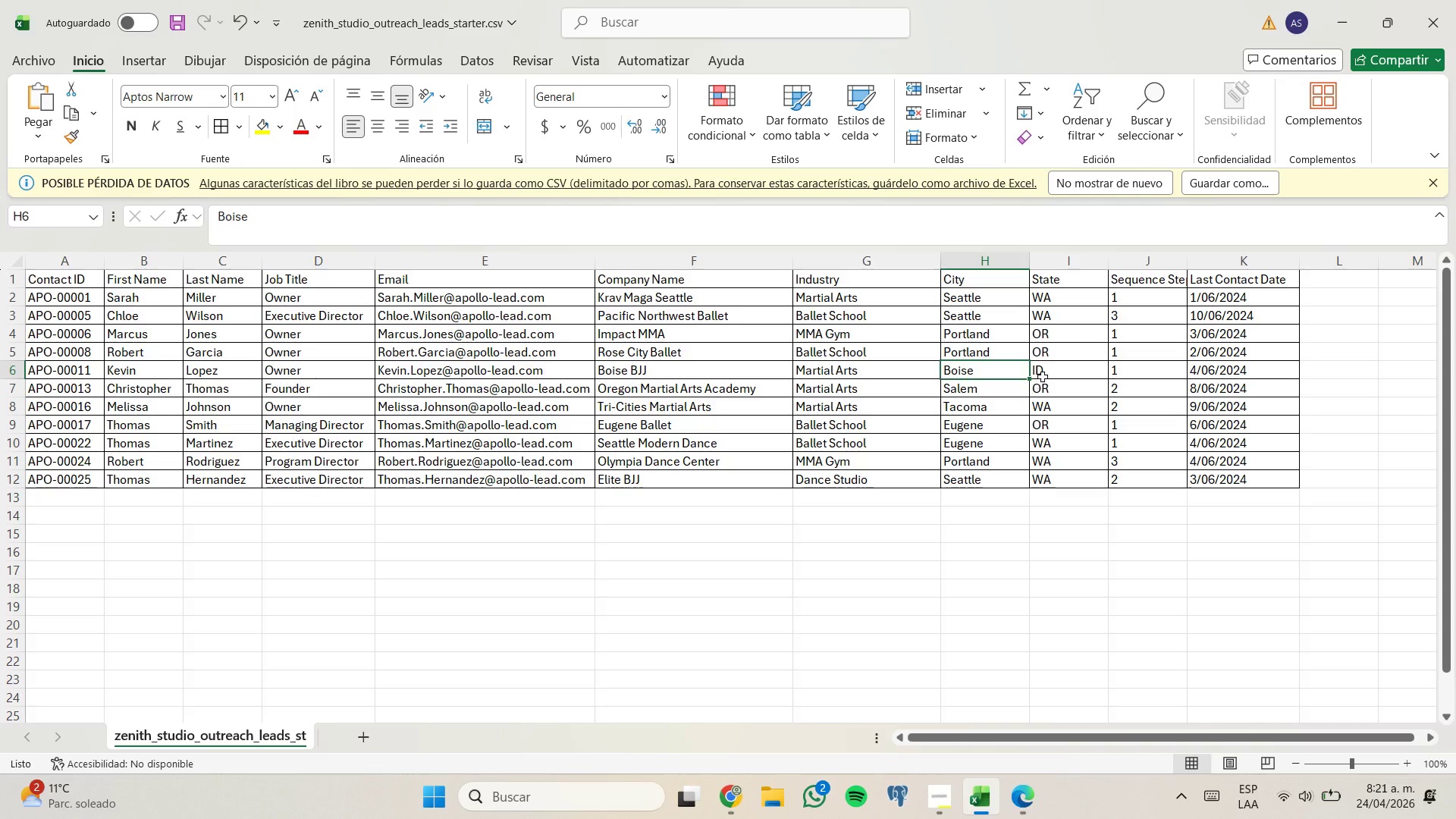 
left_click([1052, 372])
 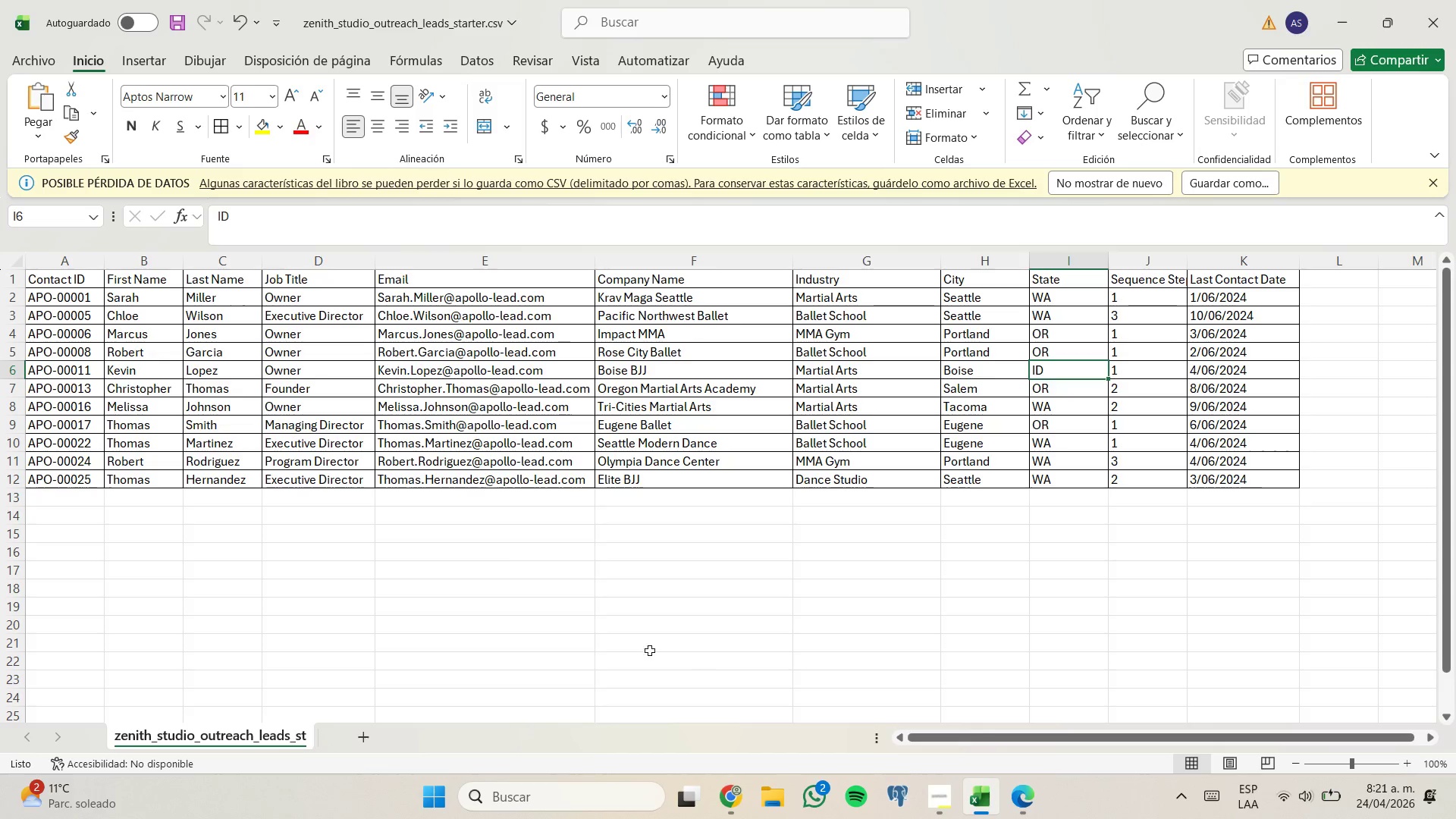 
wait(18.94)
 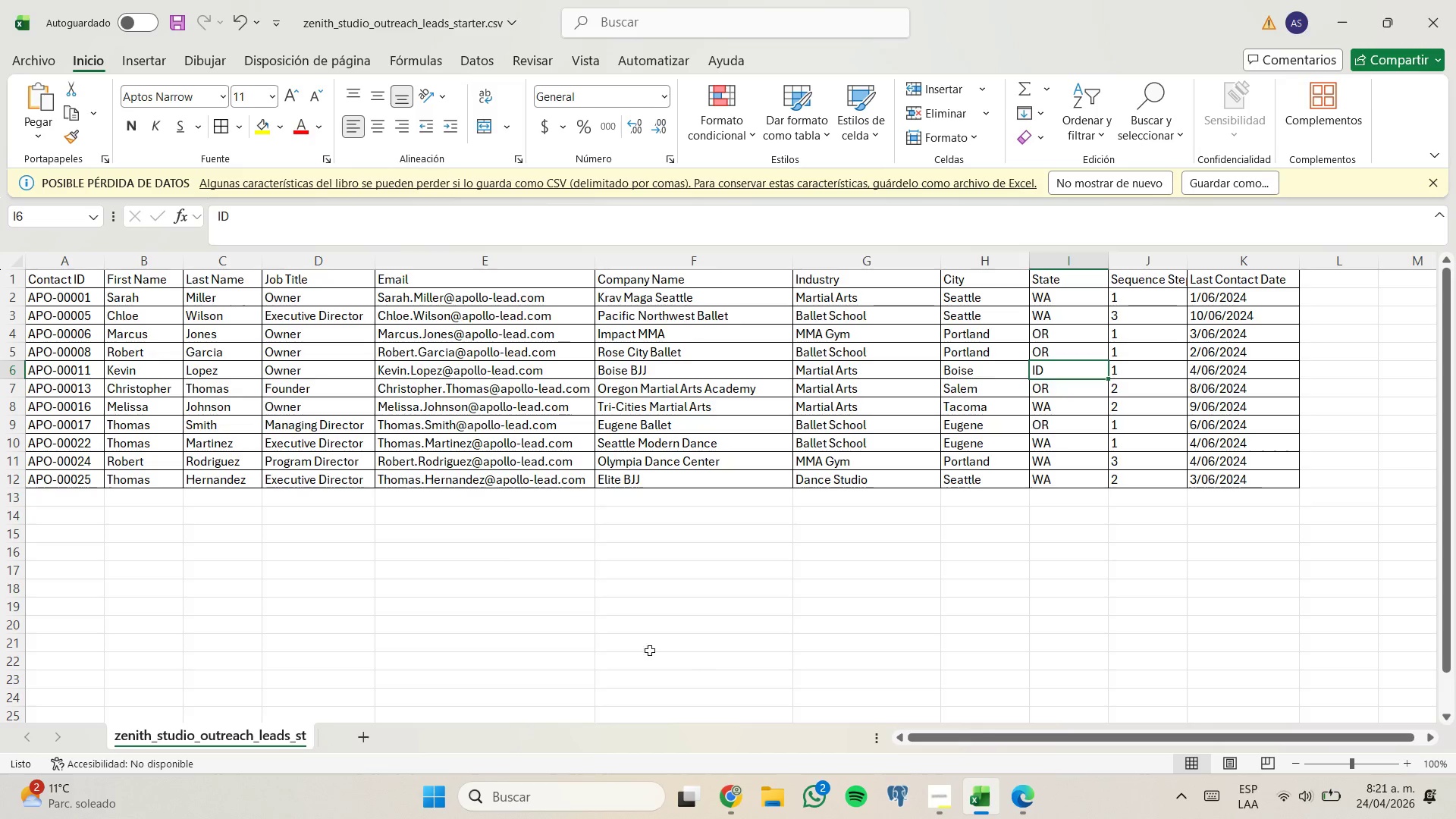 
left_click([338, 426])
 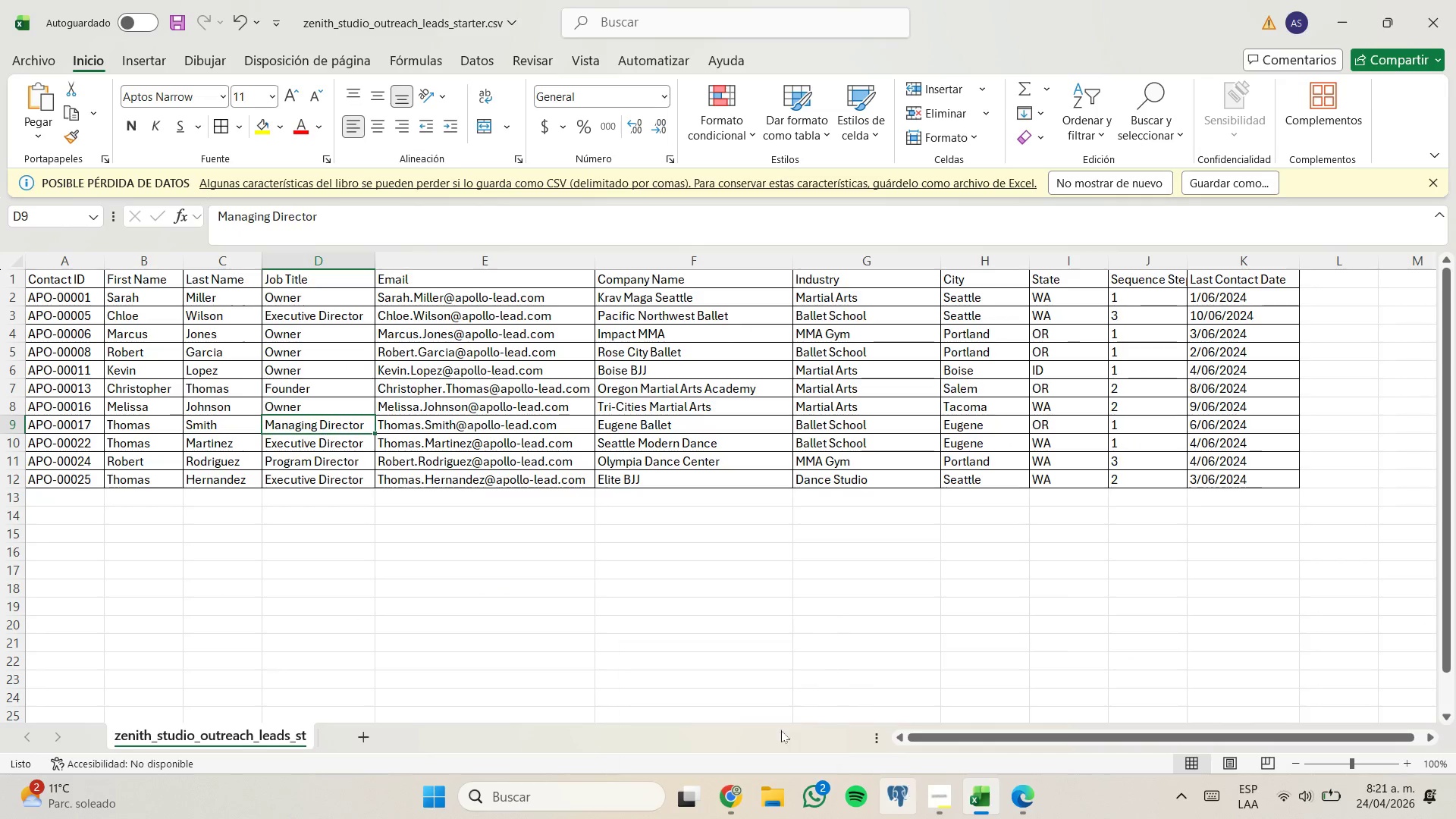 
left_click([737, 805])
 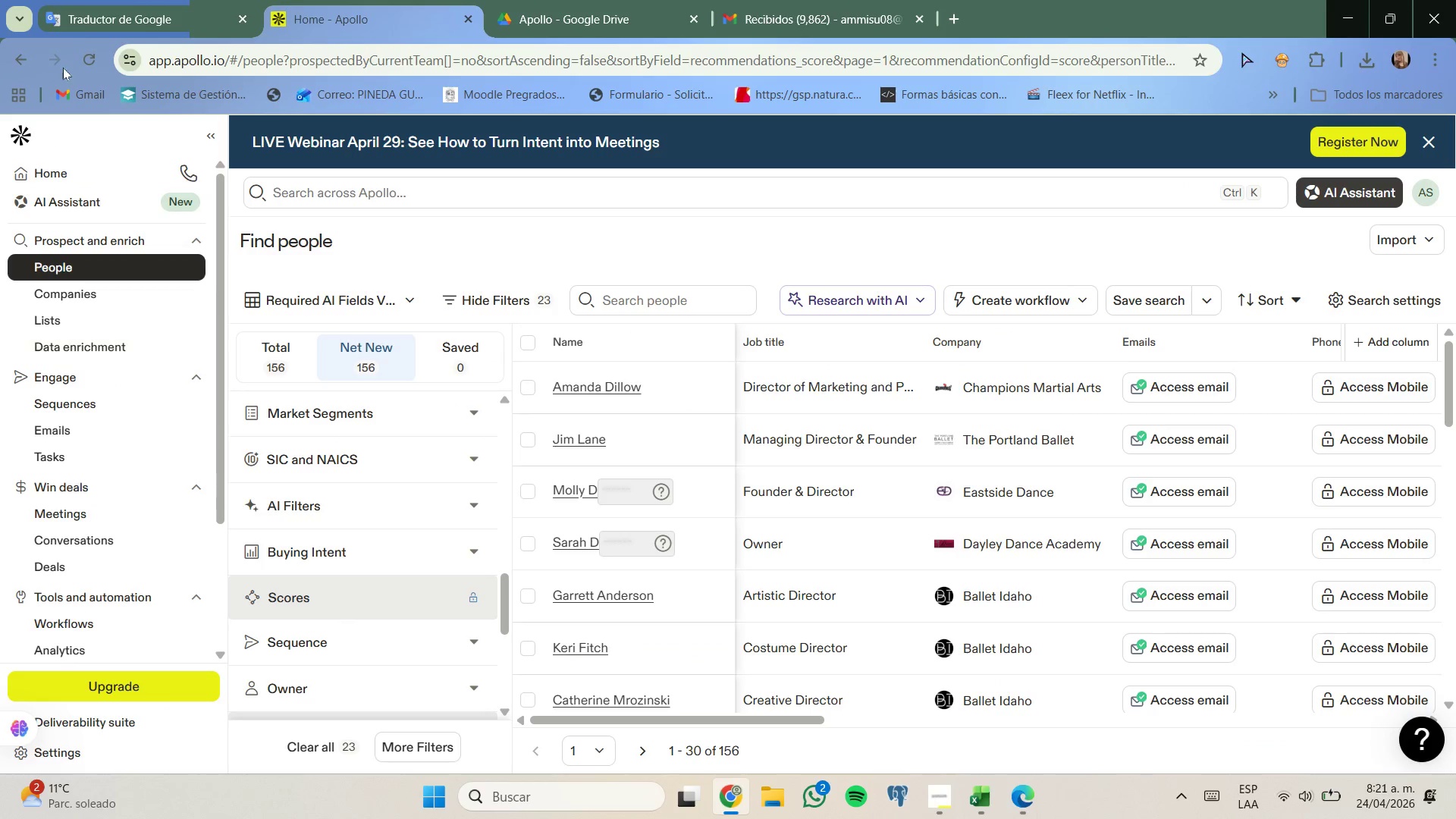 
left_click([106, 12])
 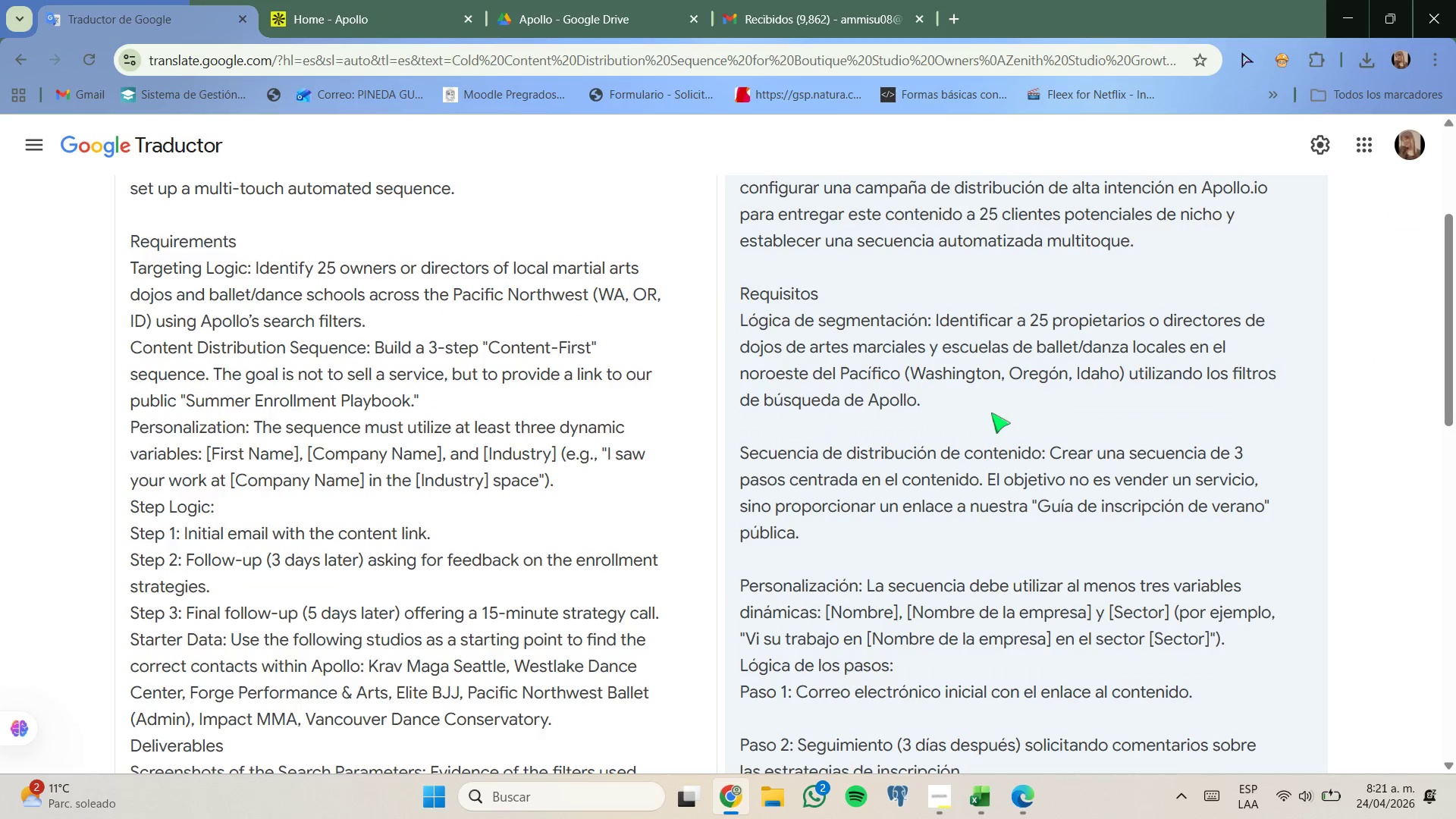 
scroll: coordinate [877, 538], scroll_direction: down, amount: 6.0
 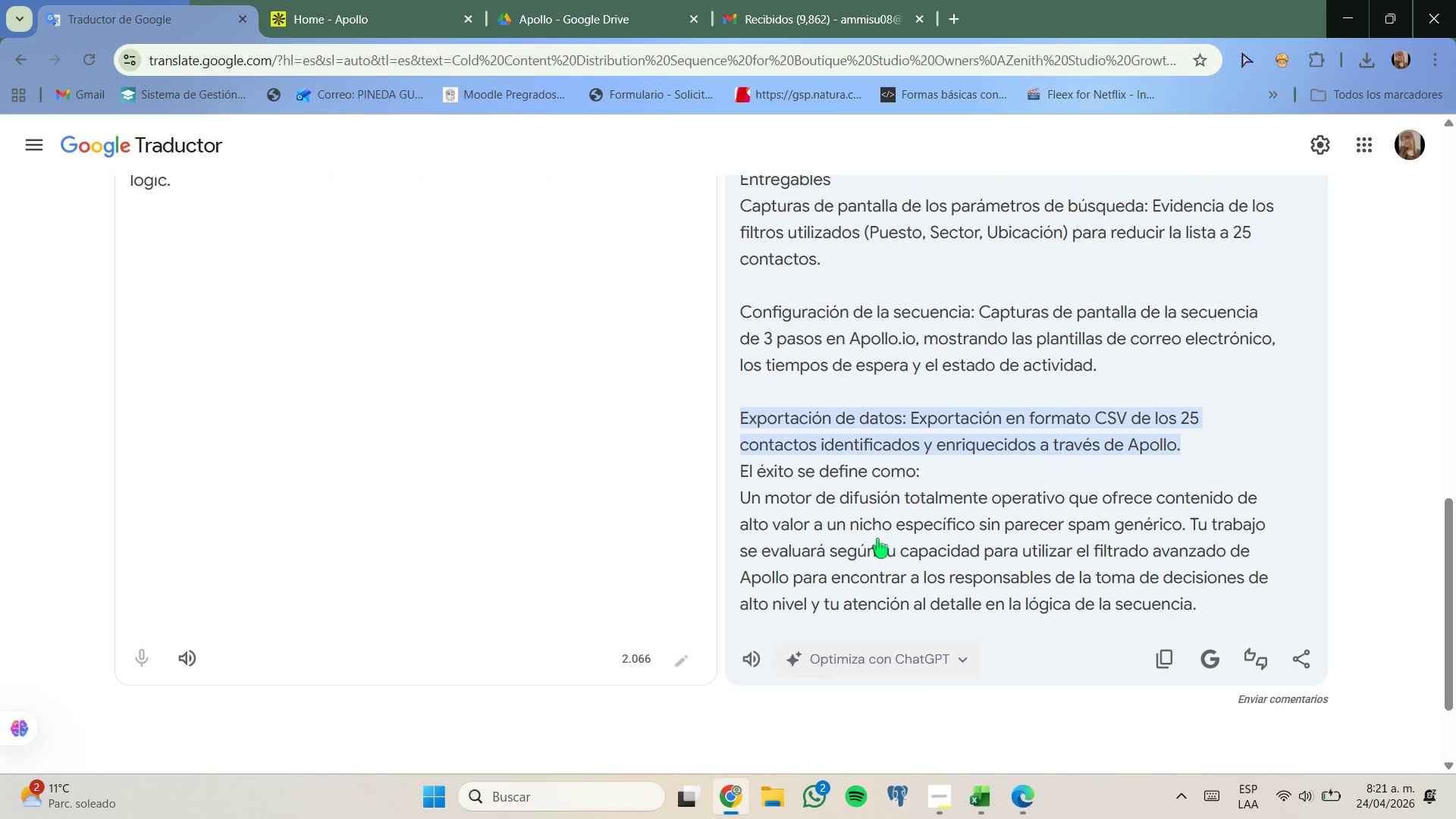 
scroll: coordinate [880, 570], scroll_direction: up, amount: 9.0
 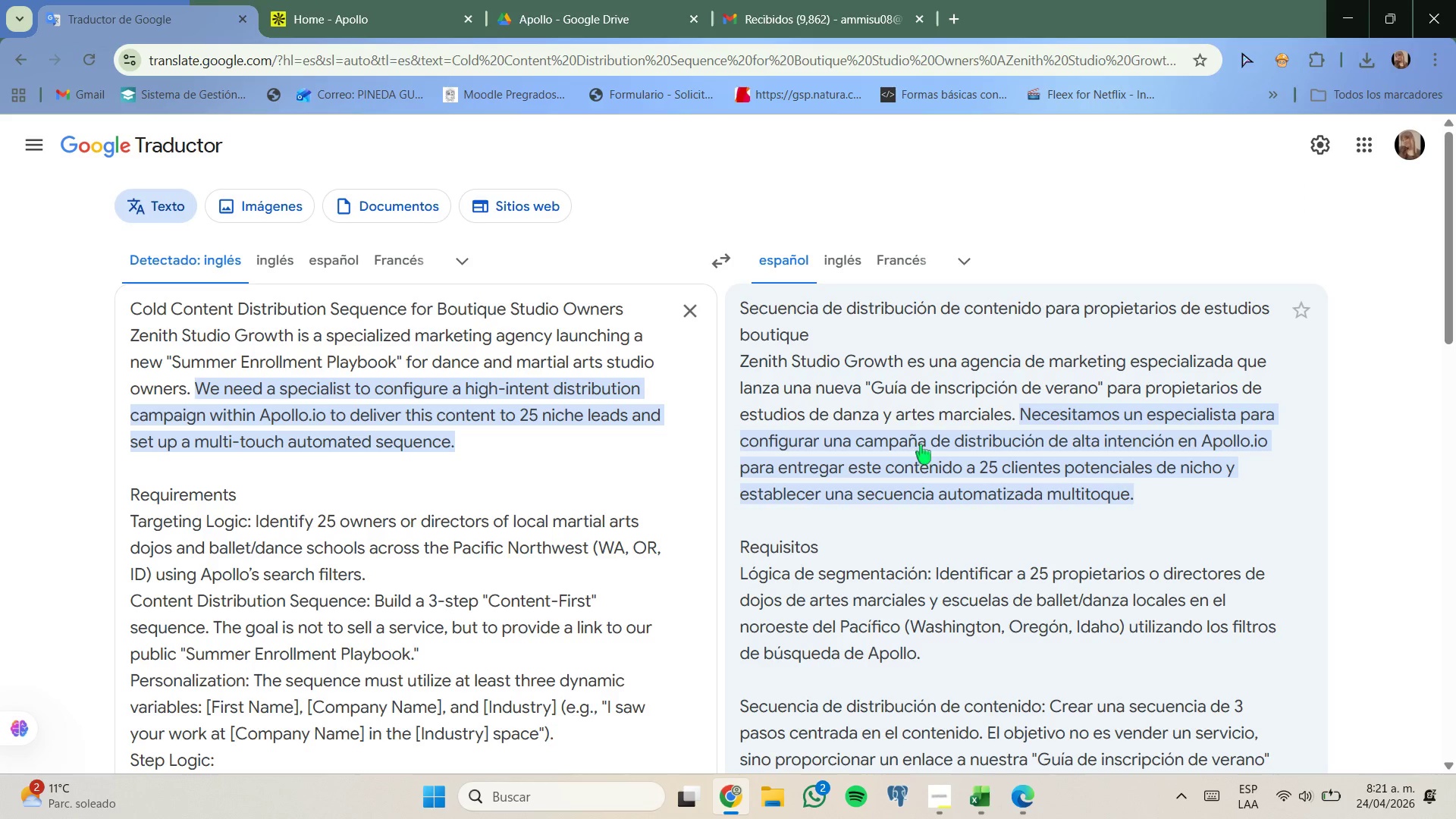 
wait(5.8)
 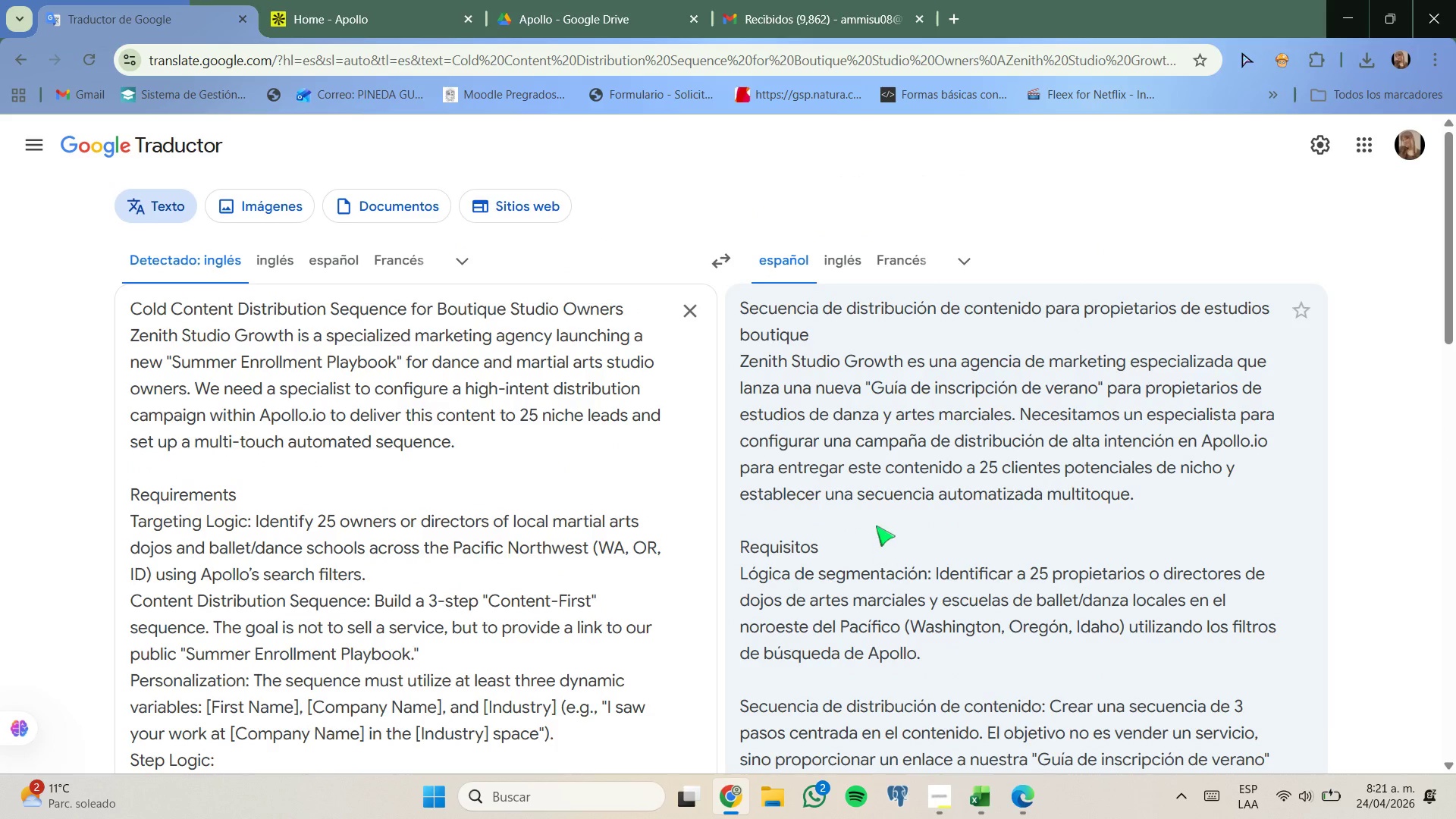 
left_click([416, 0])
 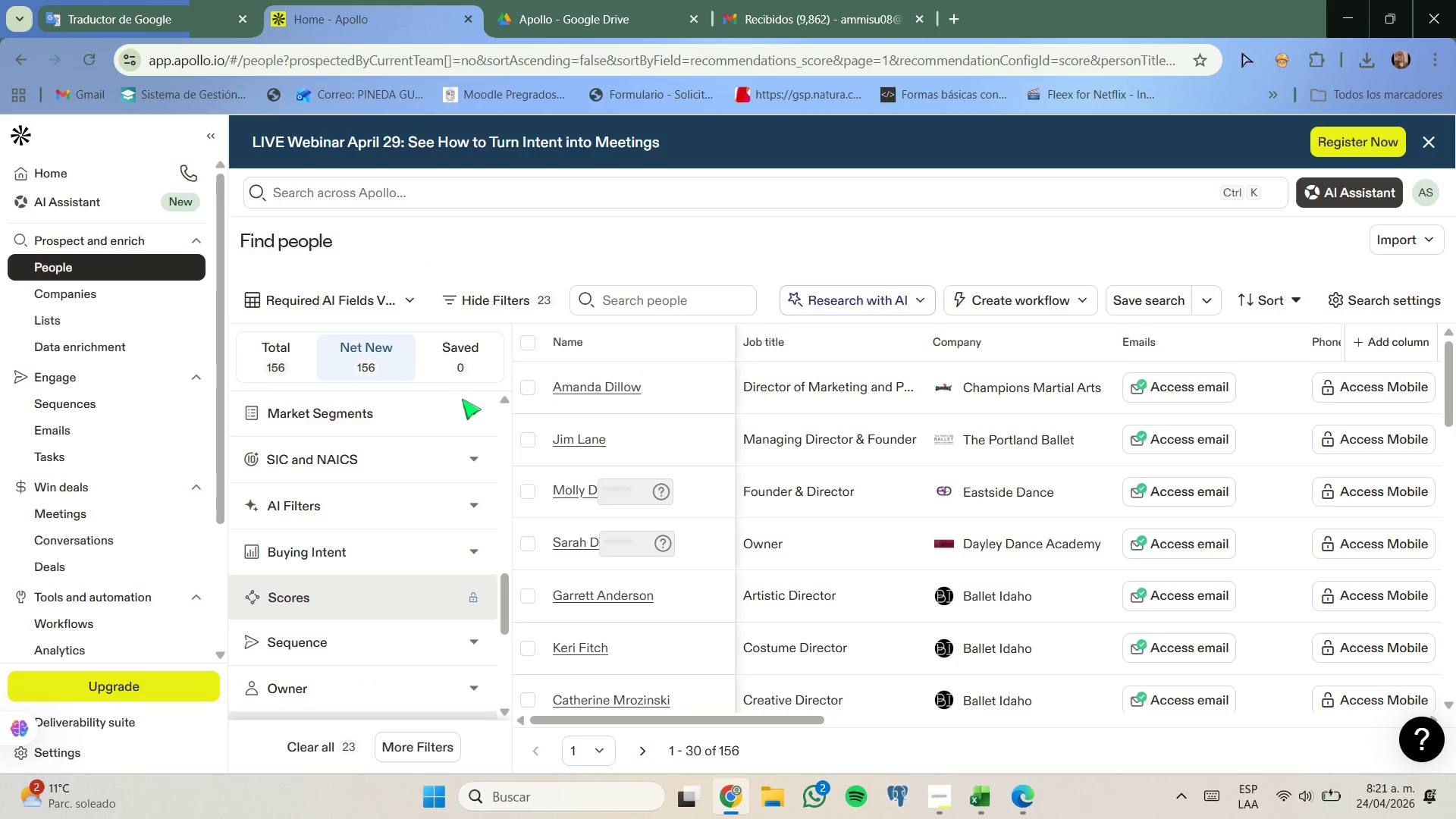 
scroll: coordinate [435, 460], scroll_direction: up, amount: 6.0
 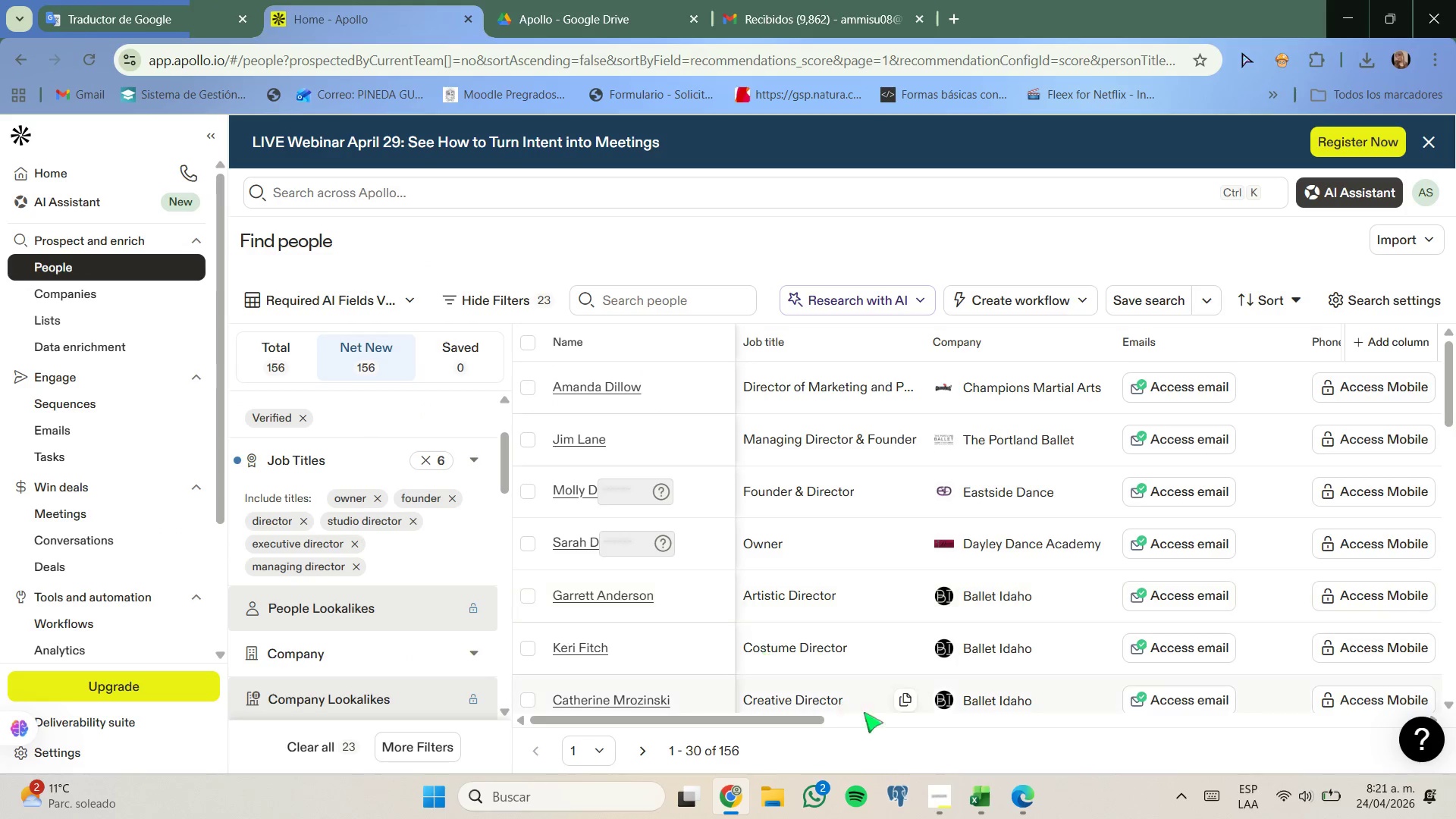 
mouse_move([952, 791])
 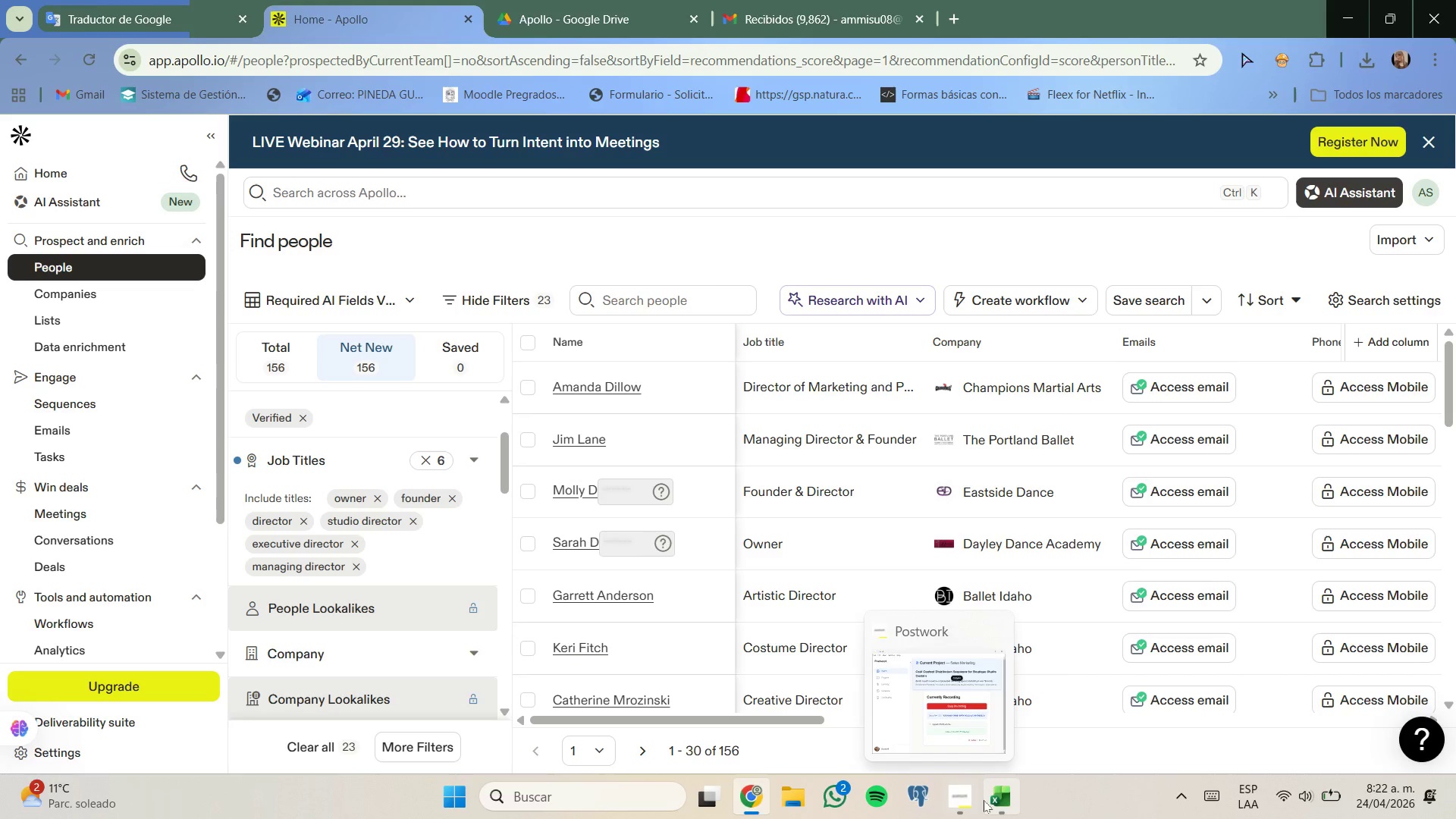 
left_click([992, 800])
 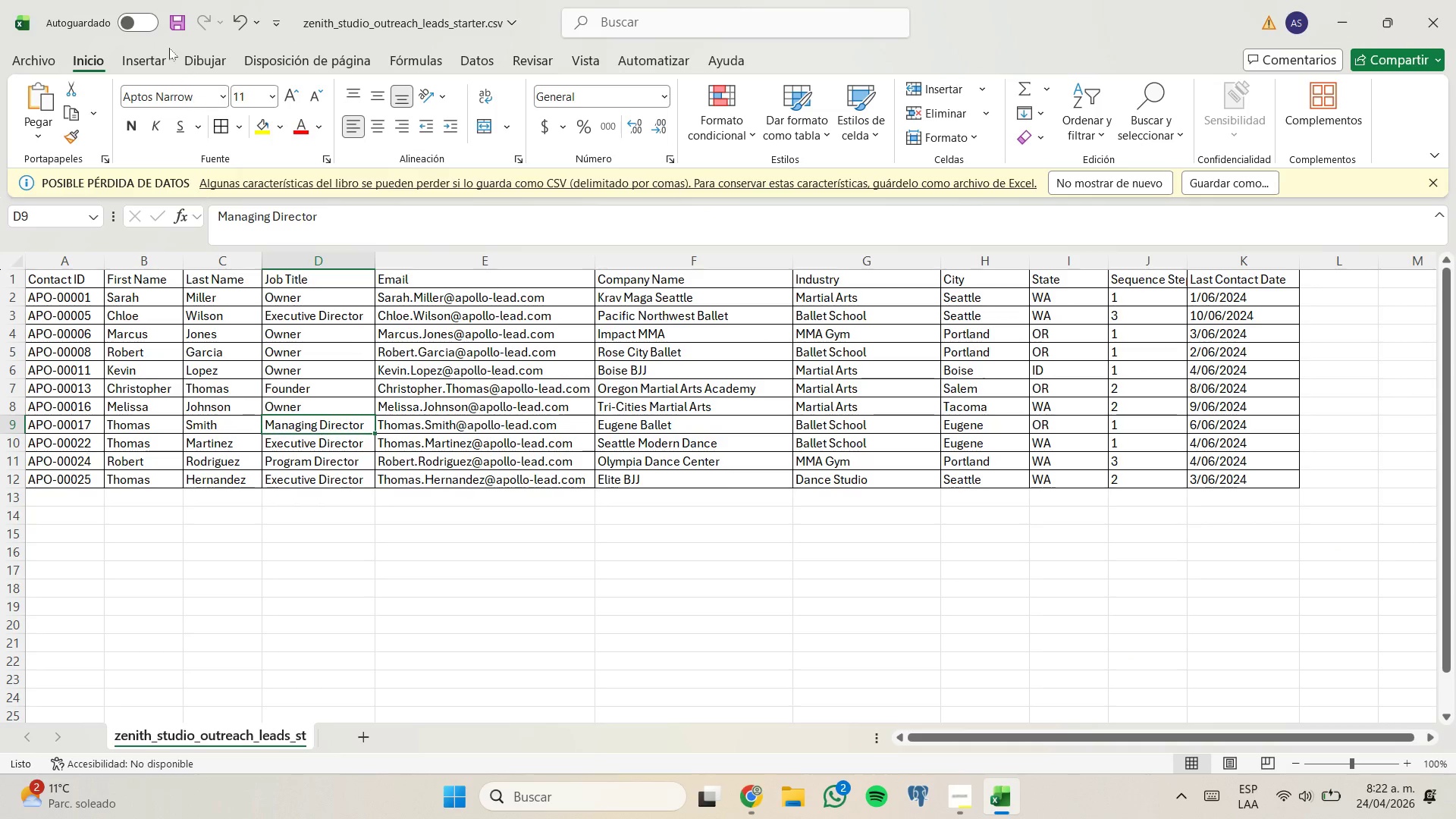 
left_click([177, 19])
 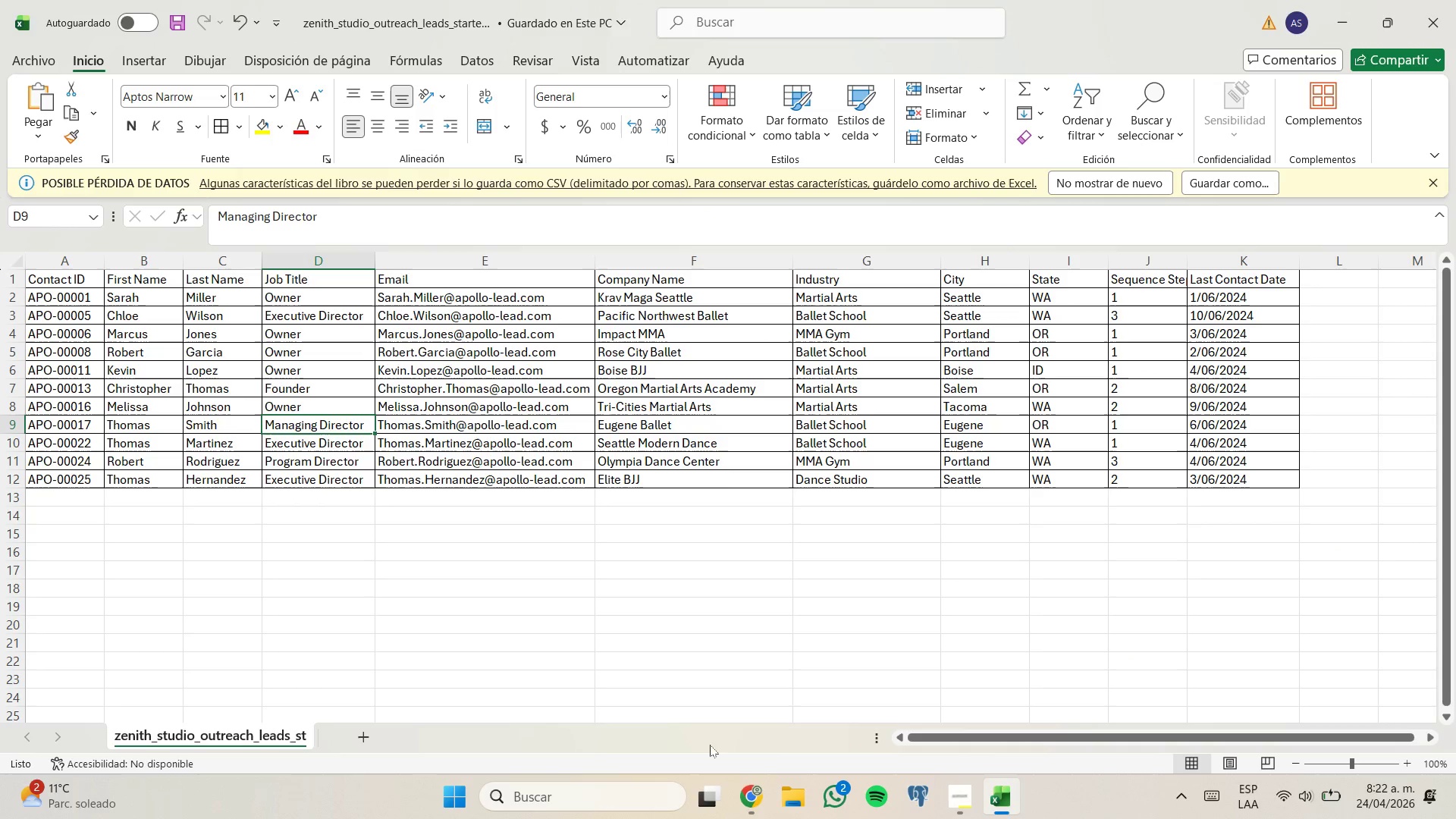 
left_click([738, 808])
 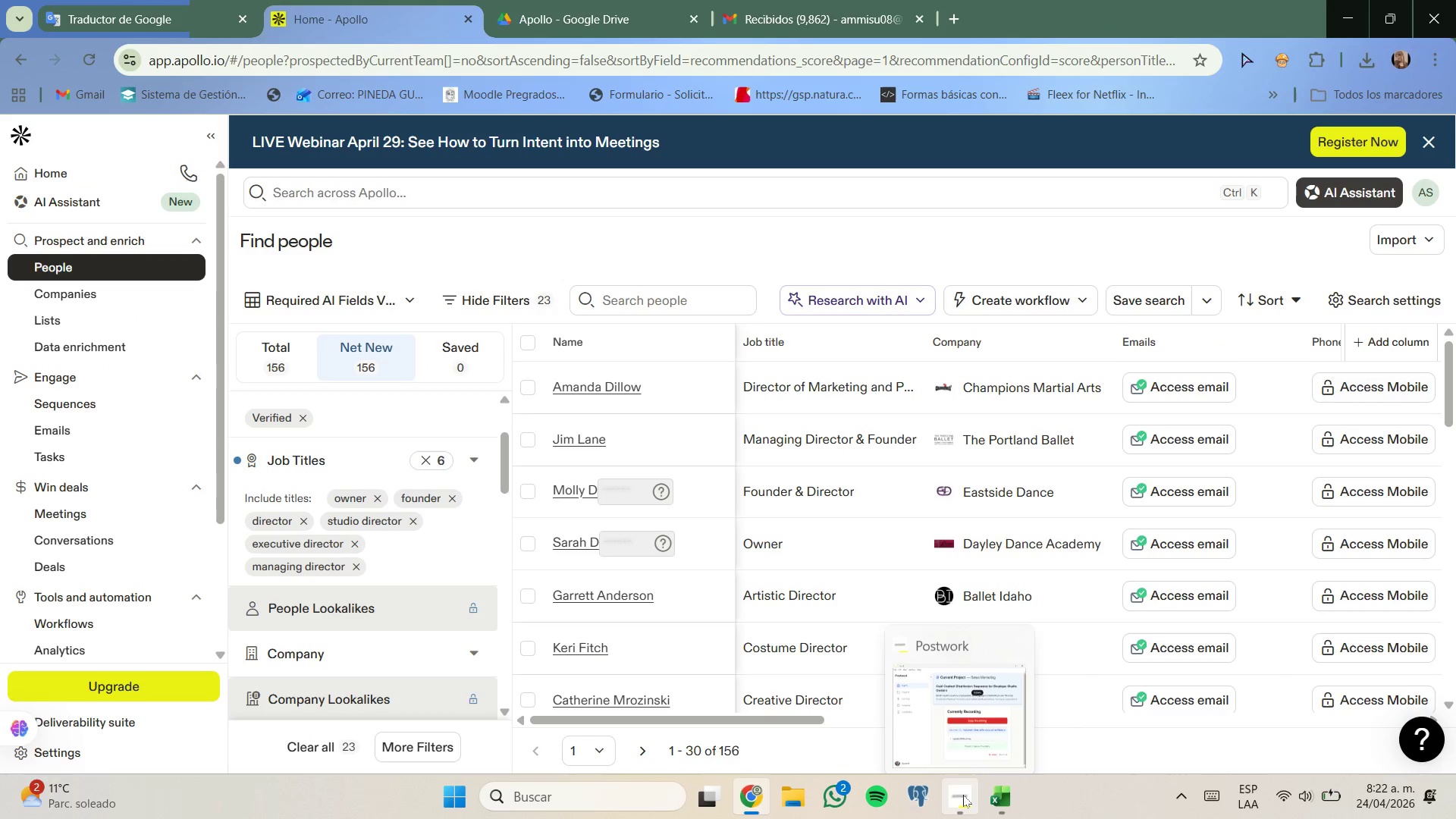 
left_click([966, 722])